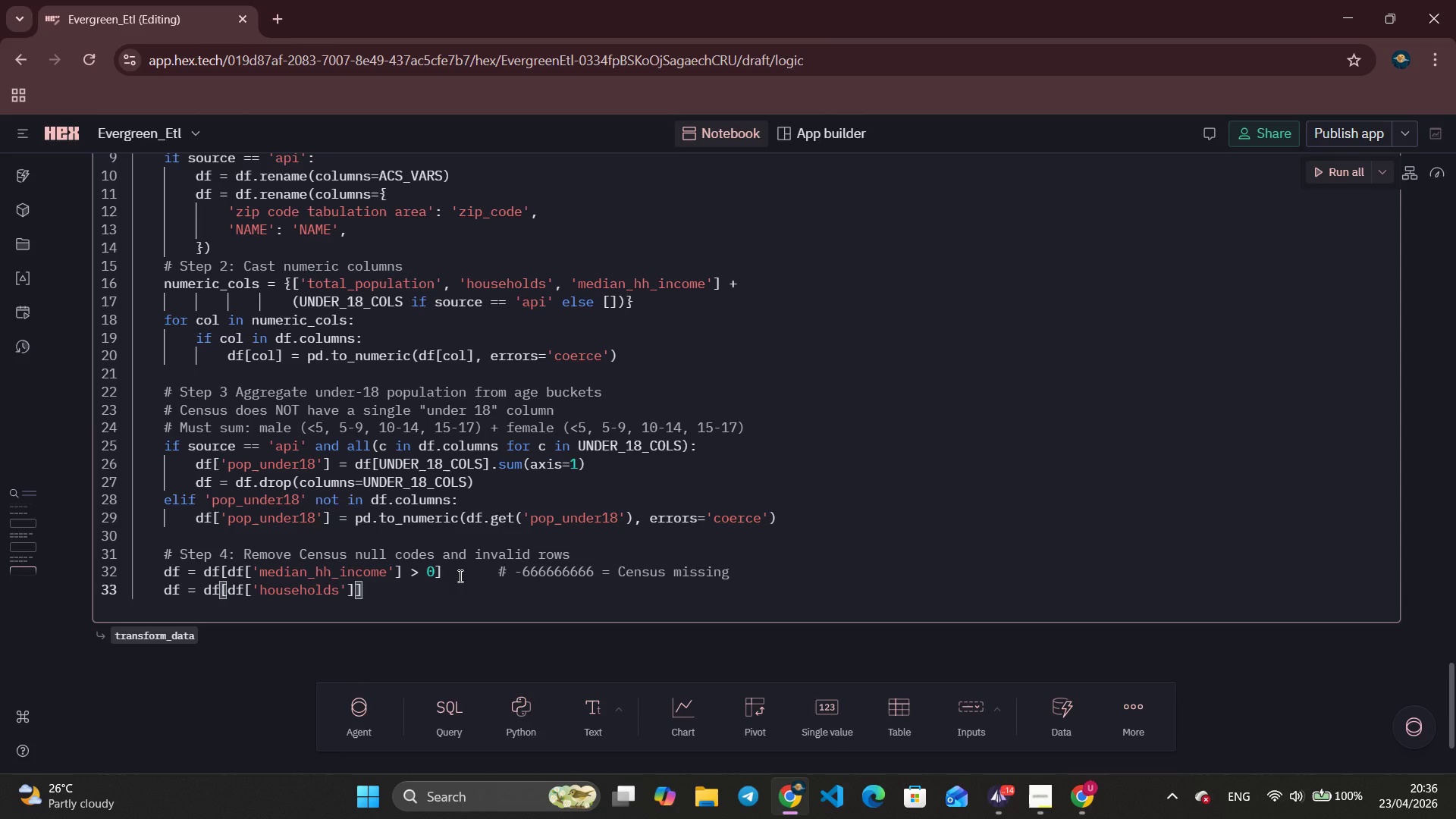 
key(Space)
 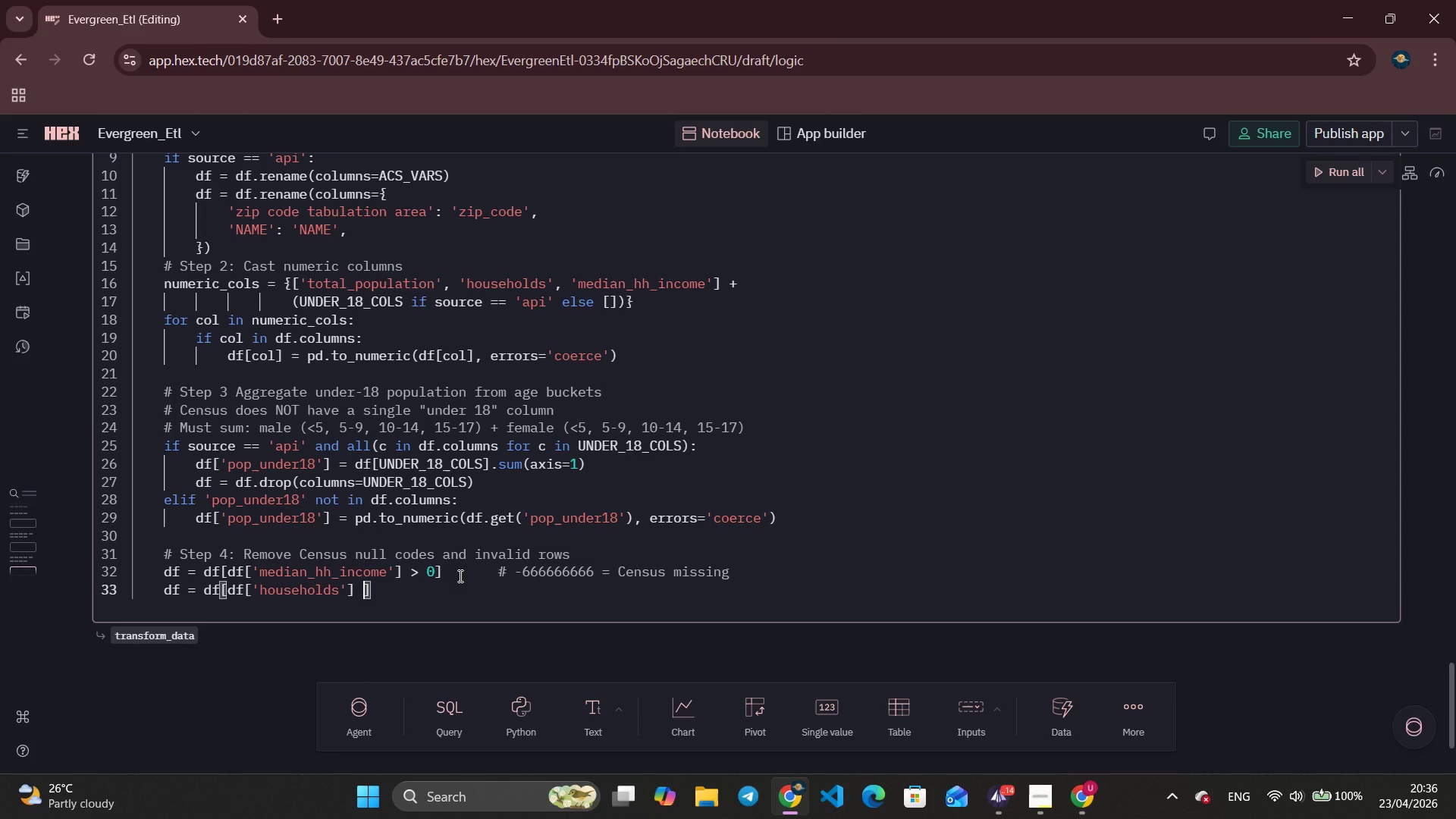 
key(Shift+Period)
 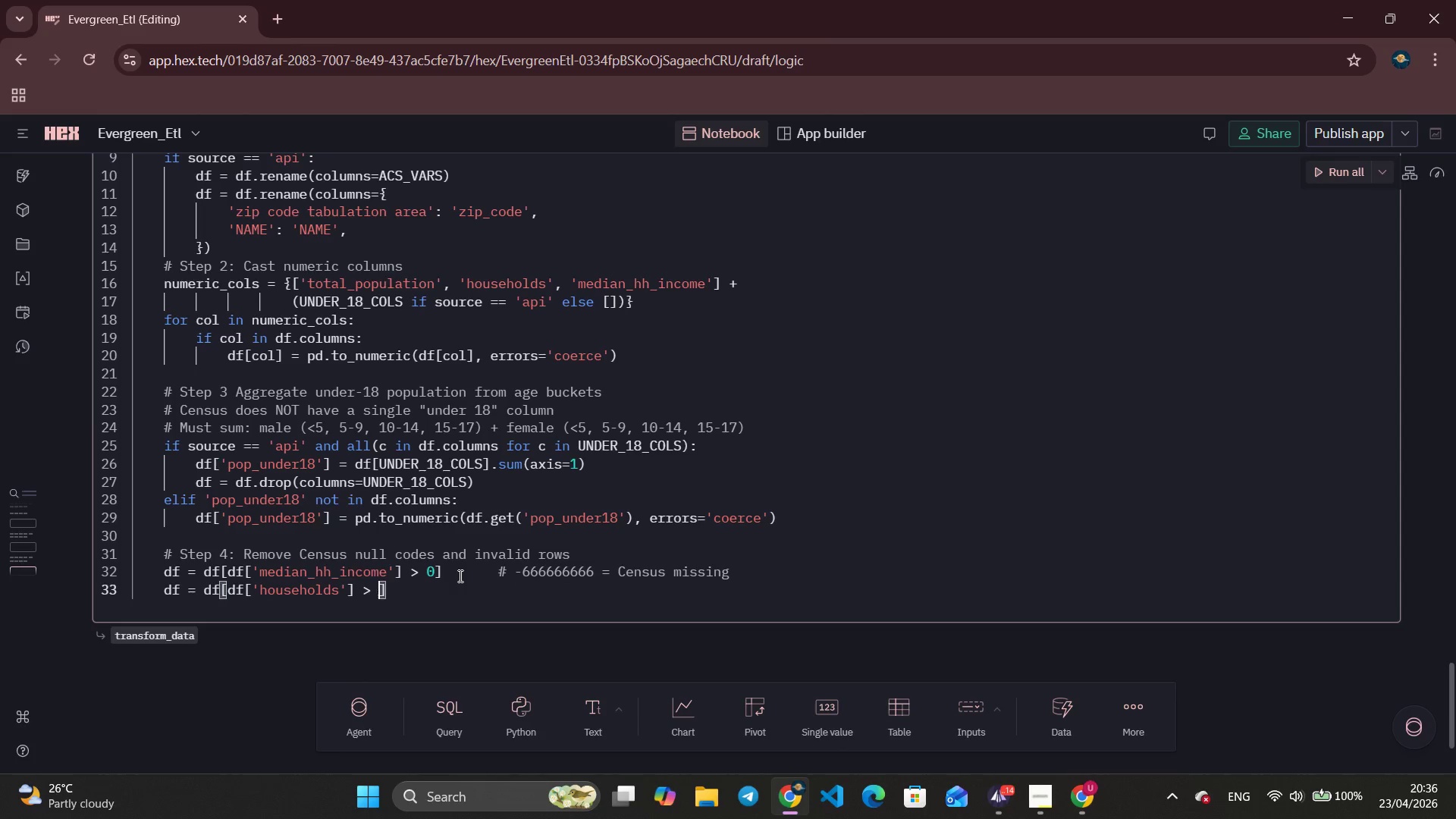 
key(Space)
 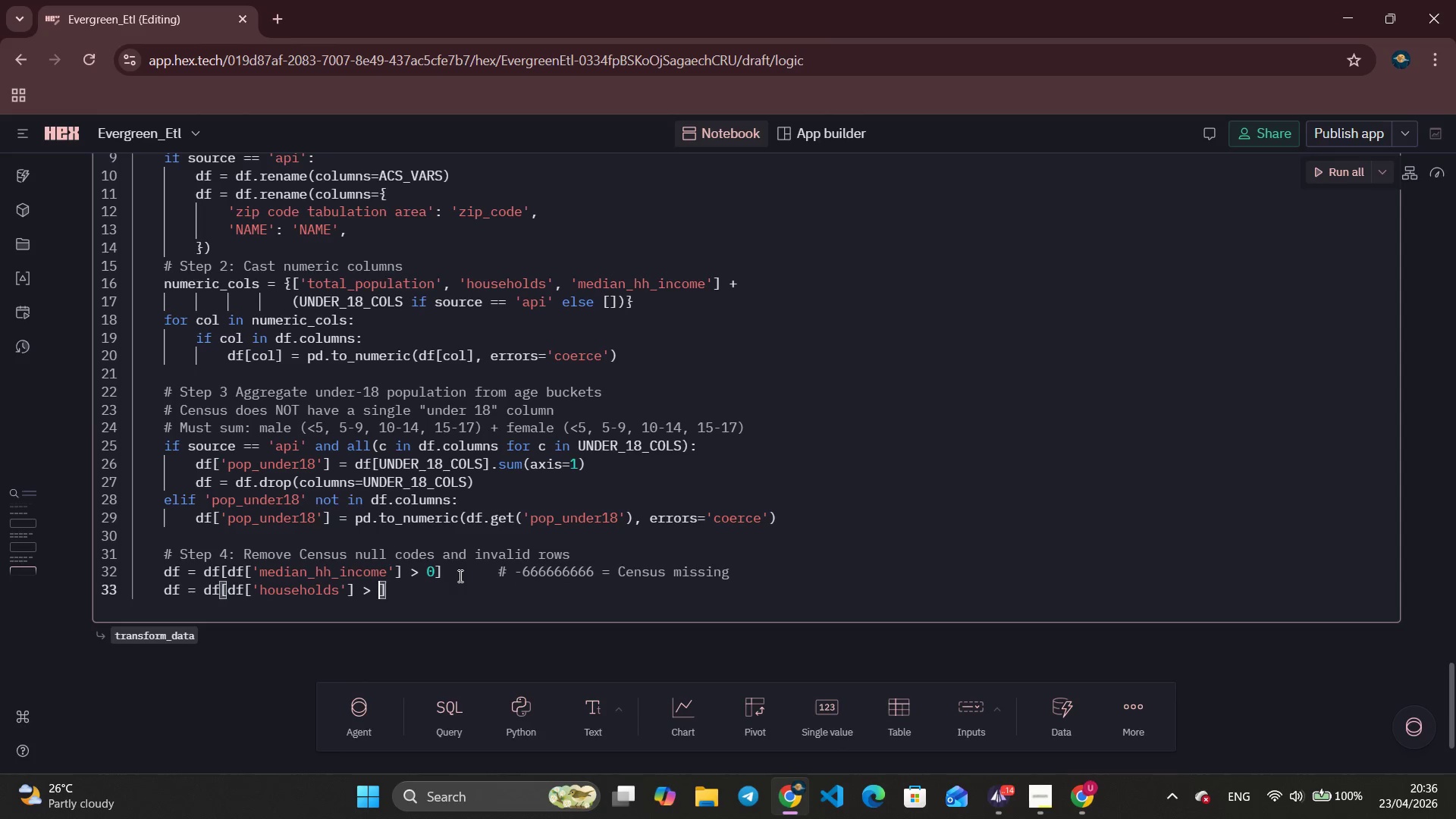 
key(0)
 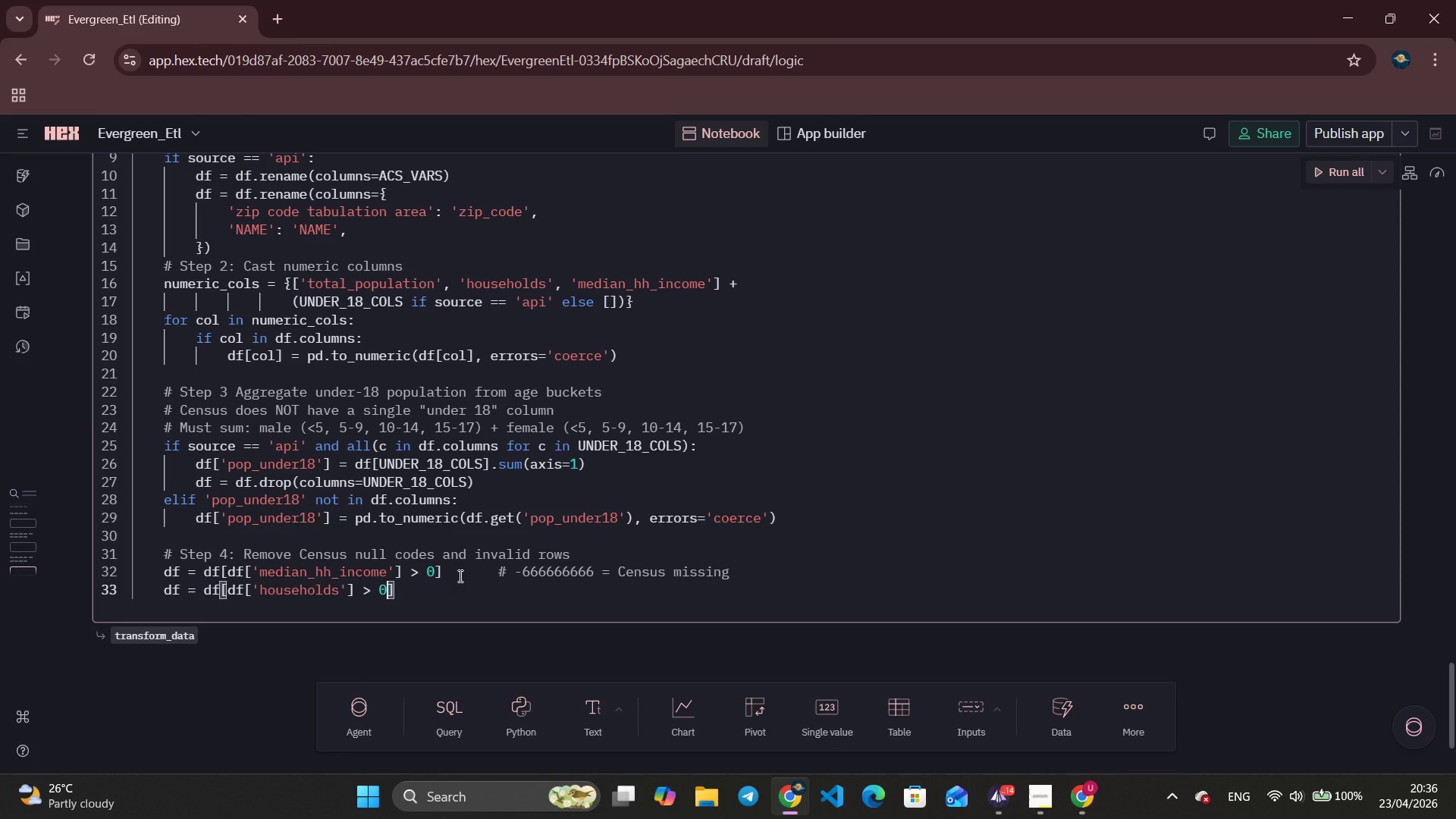 
key(ArrowRight)
 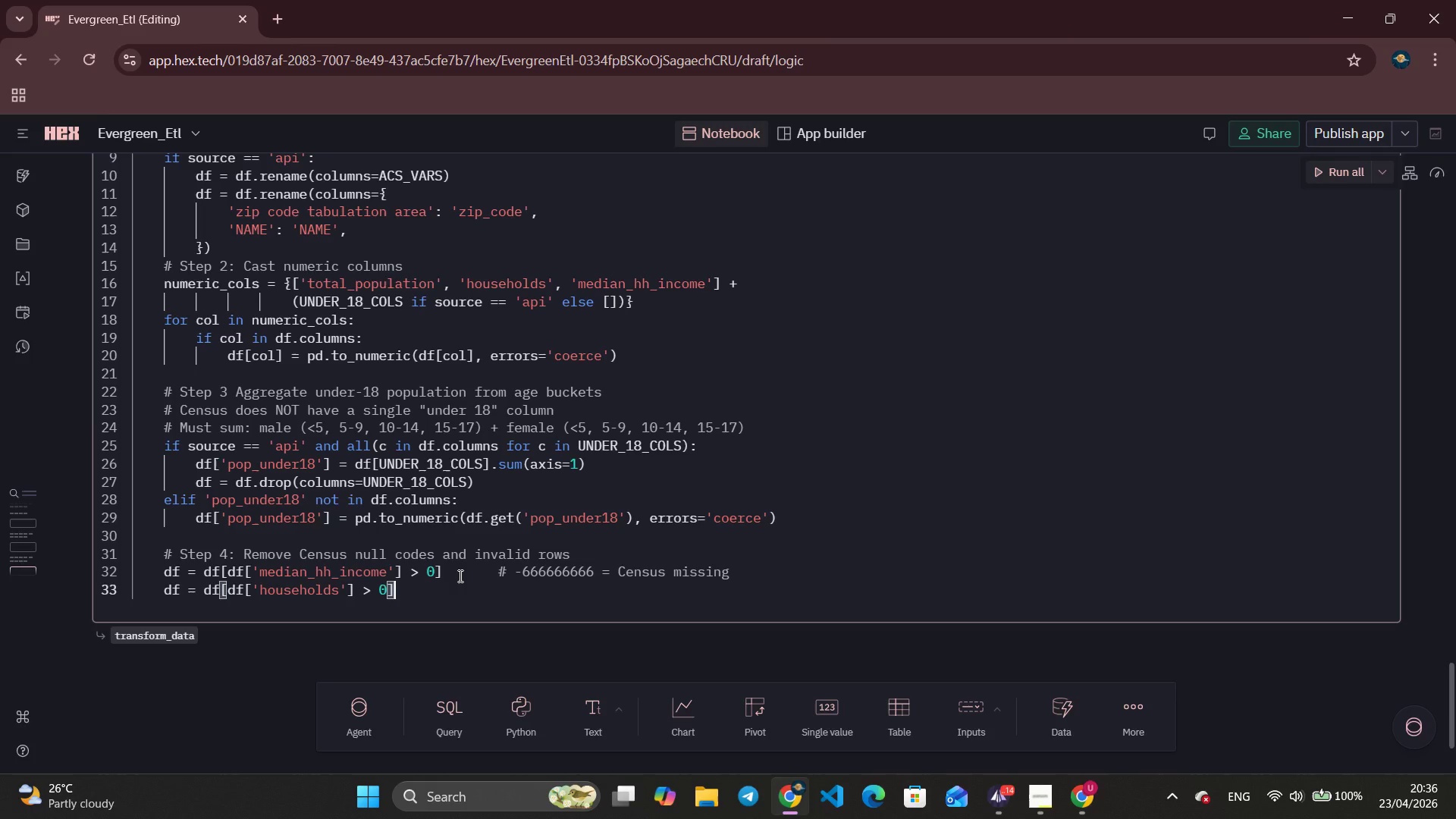 
hold_key(key=Space, duration=0.77)
 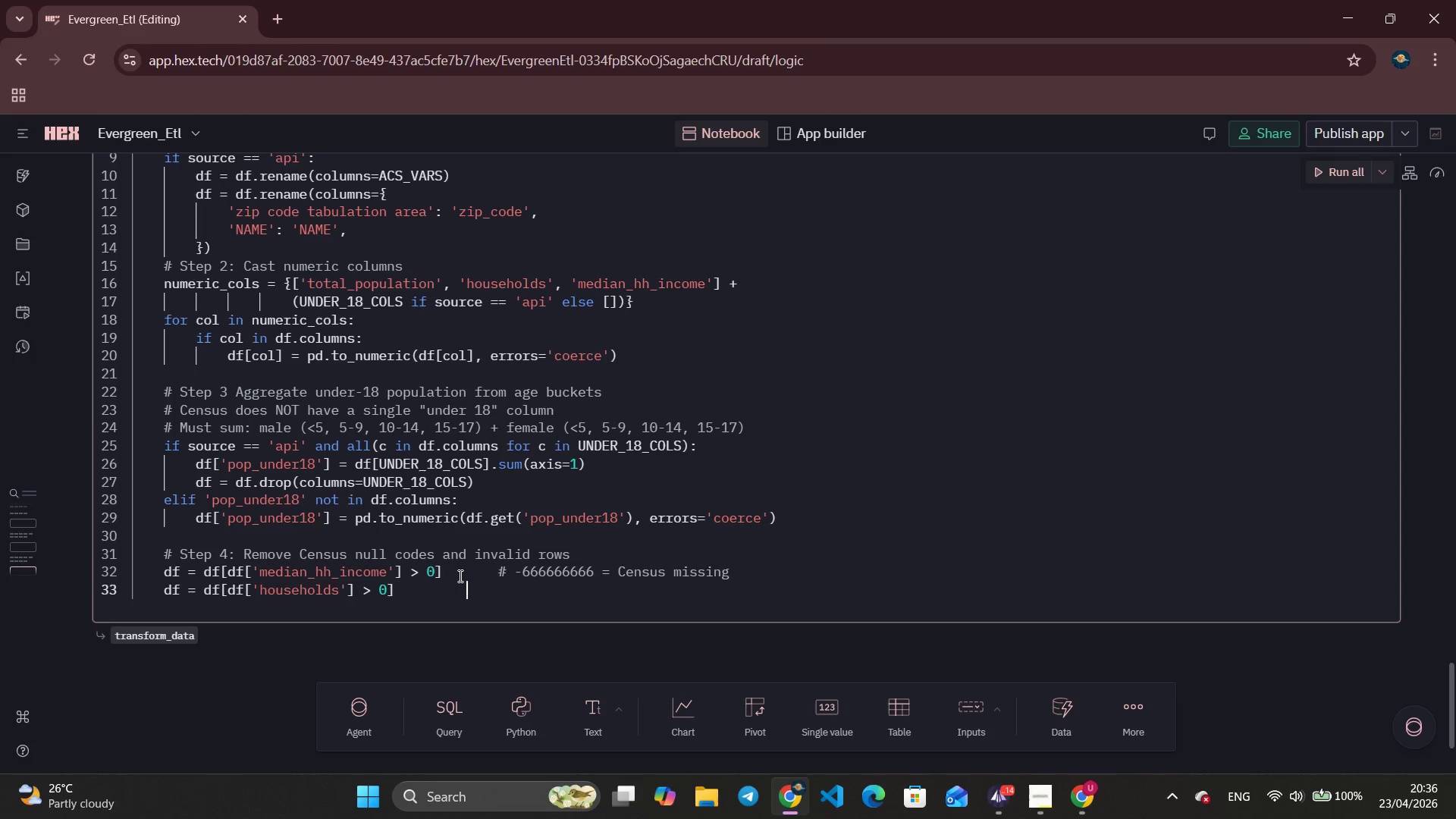 
type(    # avoid divisin by zeor)
key(Backspace)
key(Backspace)
type(ro)
 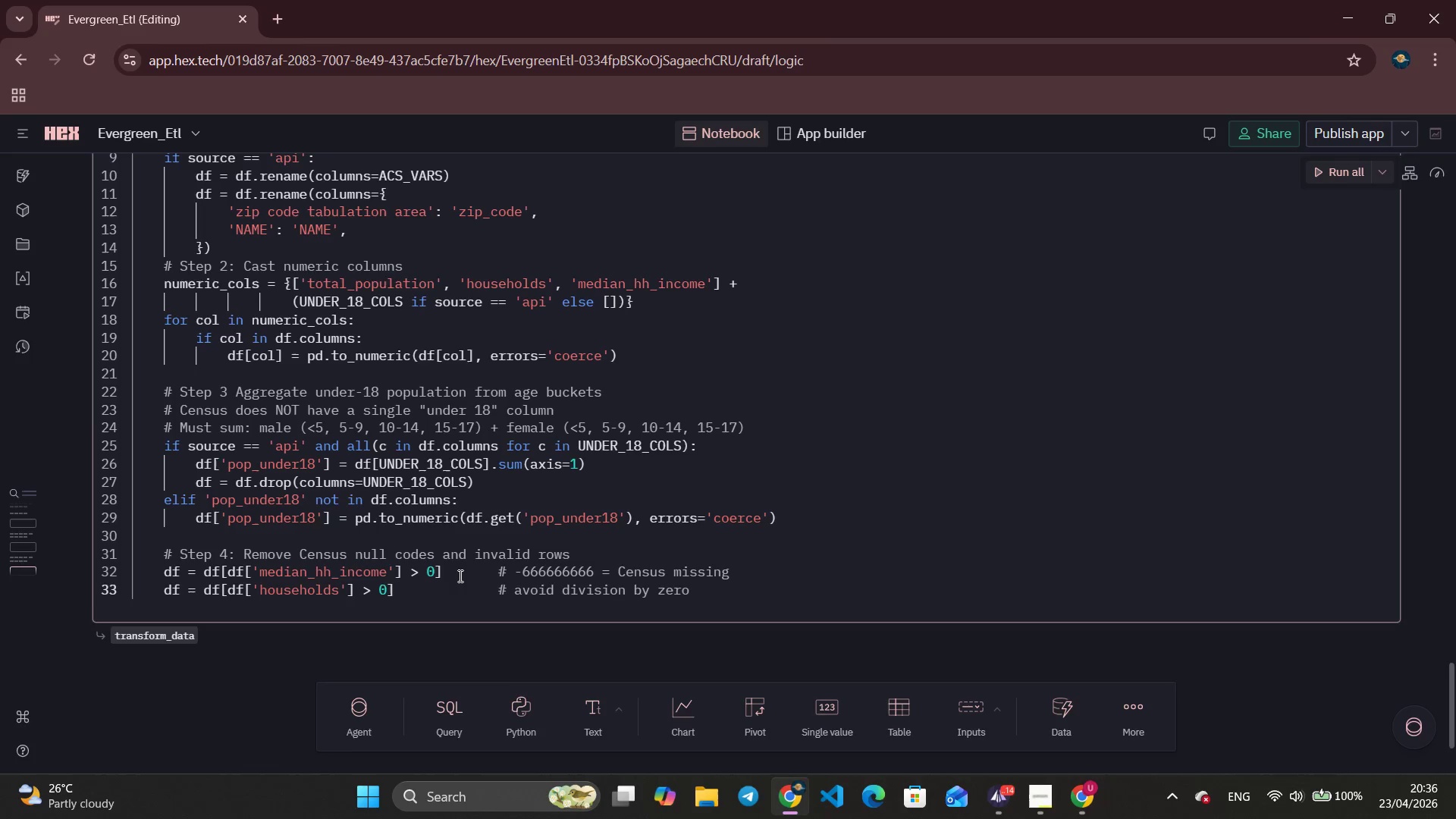 
key(Enter)
 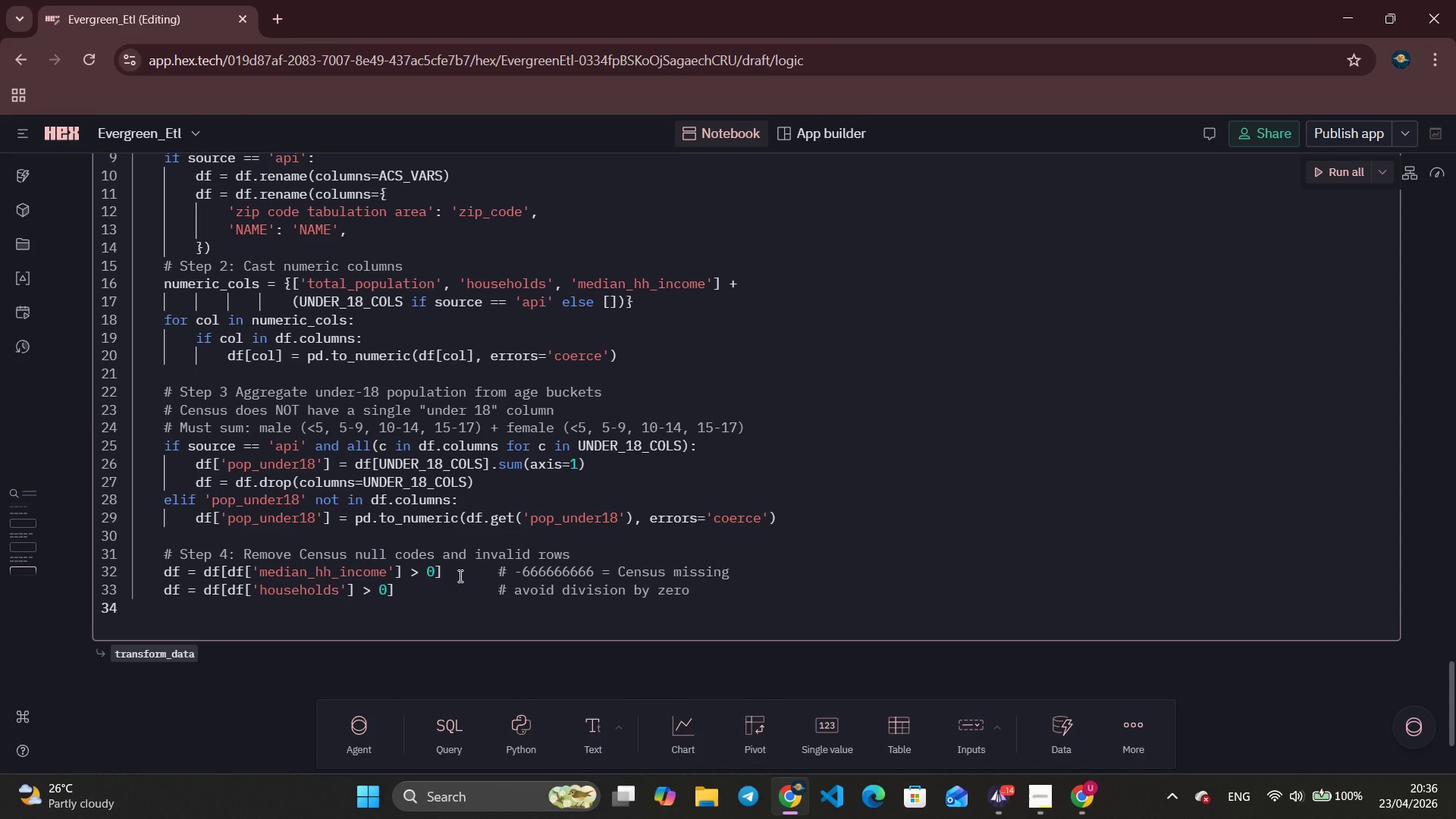 
type(df = df[df['total_populatio)
key(Tab)
key(Backspace)
key(Backspace)
key(Backspace)
key(Backspace)
key(Backspace)
key(Backspace)
key(Backspace)
key(Backspace)
key(Backspace)
key(Backspace)
type(# remove near-emplty ZIPs)
 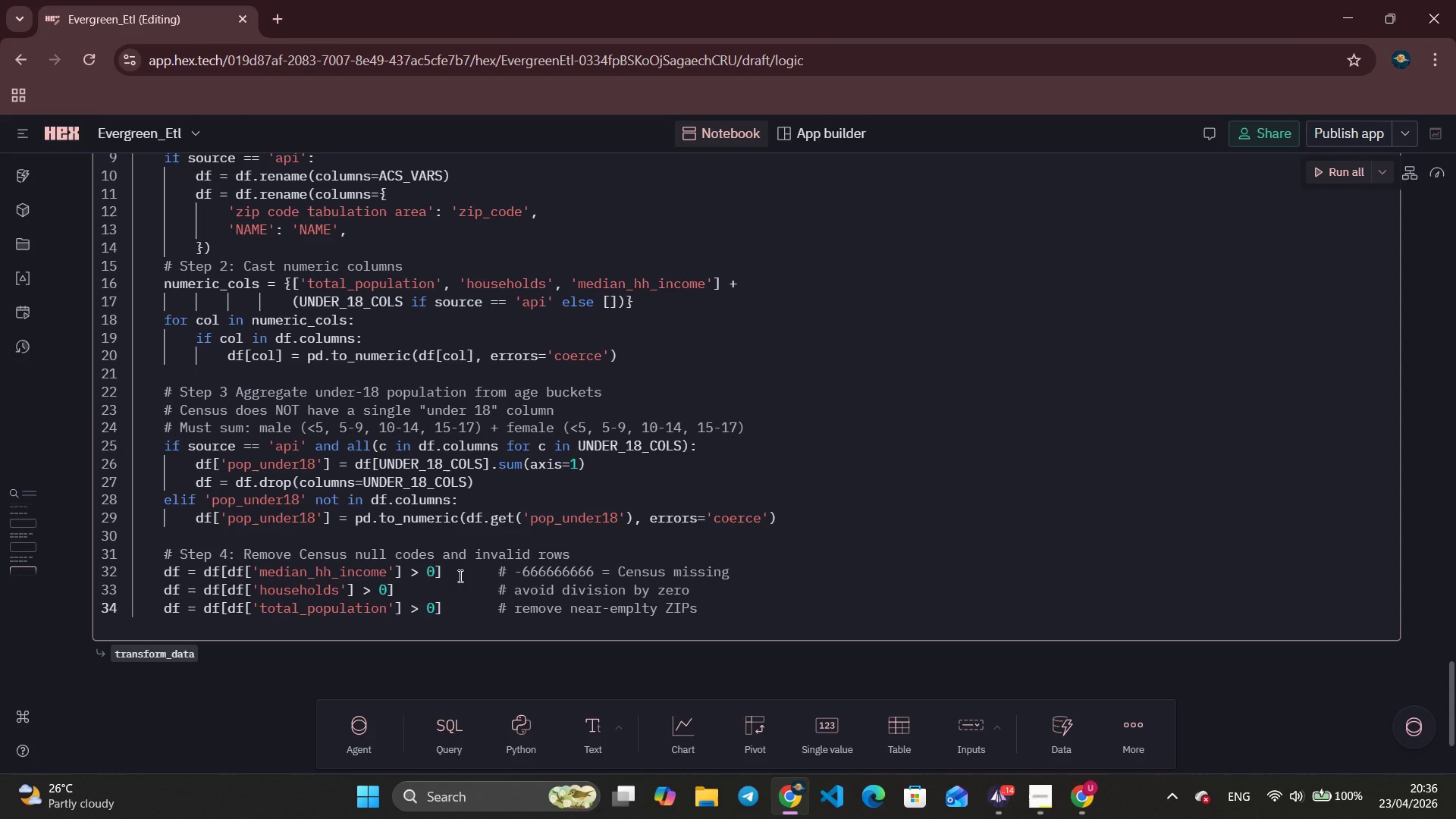 
key(Enter)
 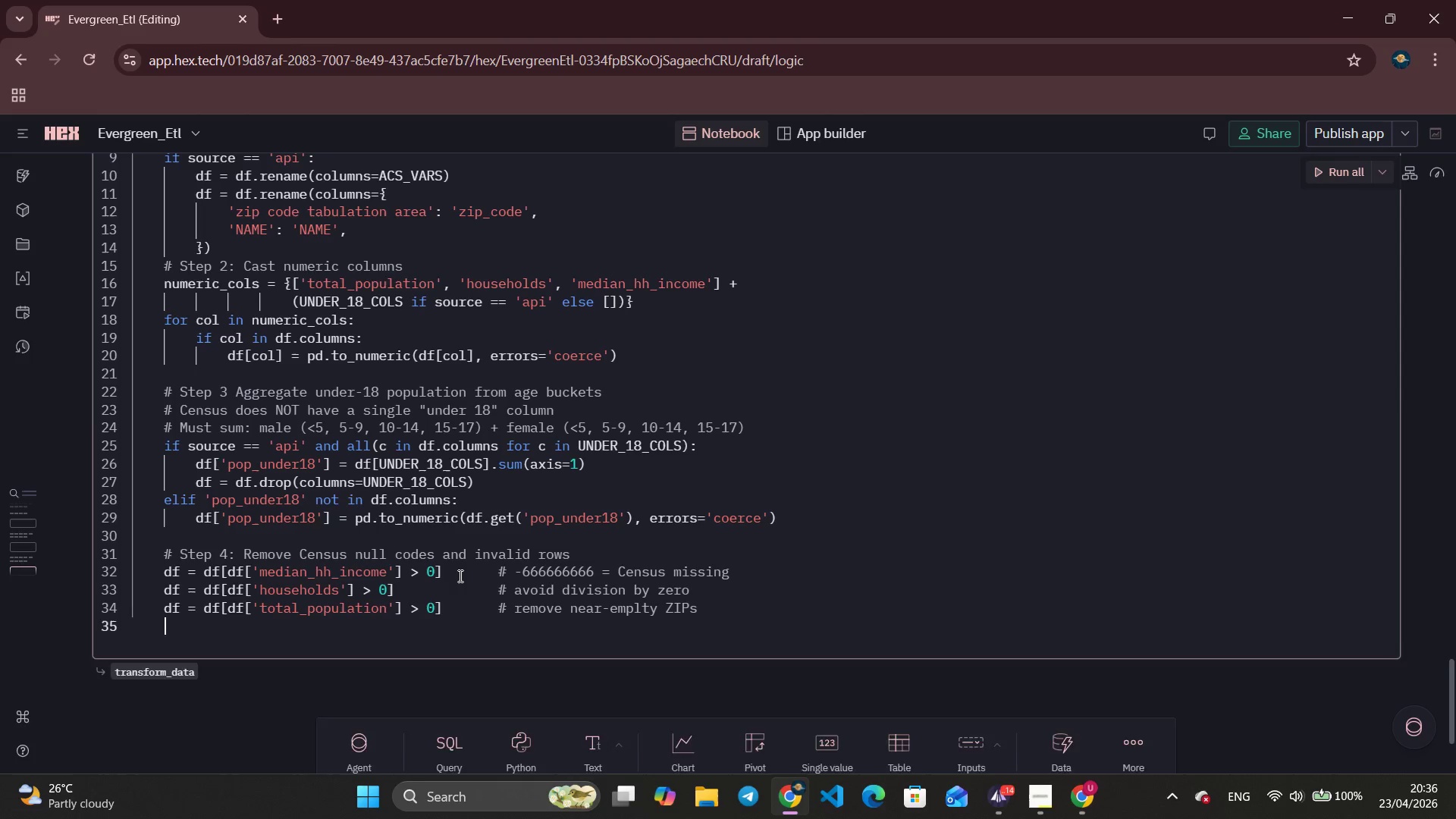 
key(Enter)
 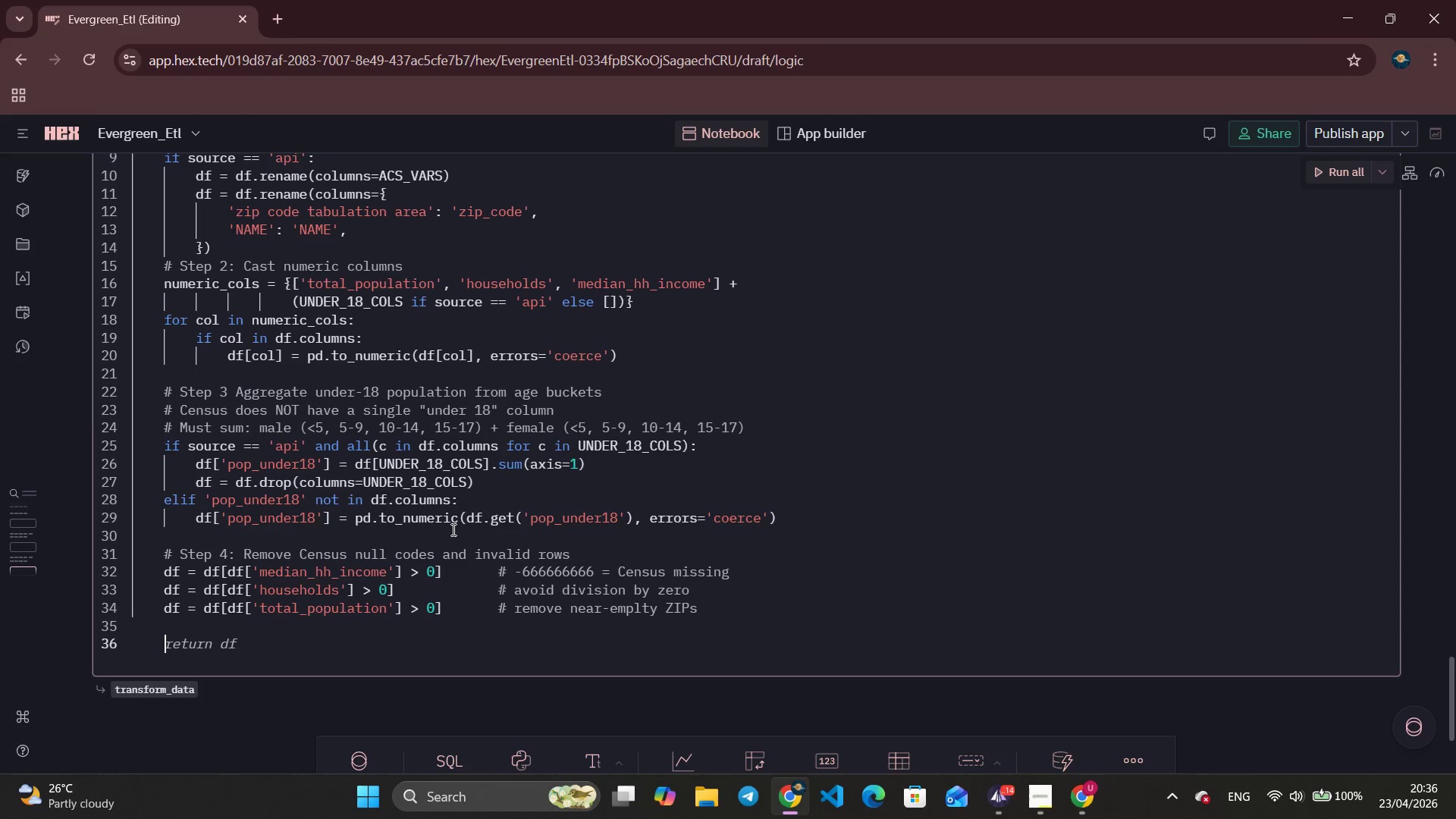 
scroll: coordinate [452, 529], scroll_direction: down, amount: 6.0
 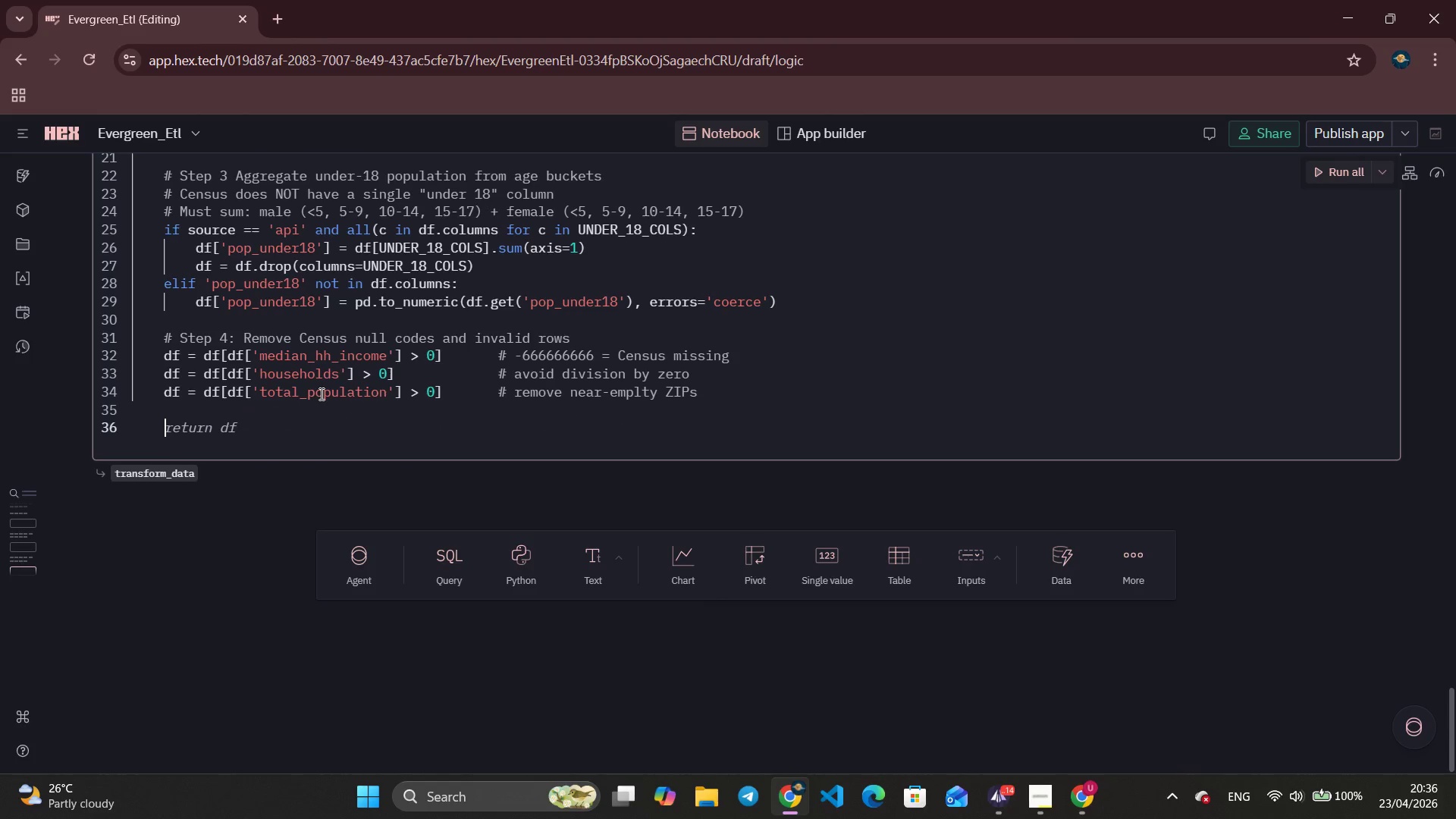 
type(# Step 5 )
key(Backspace)
type(: Select and tidy output columns)
 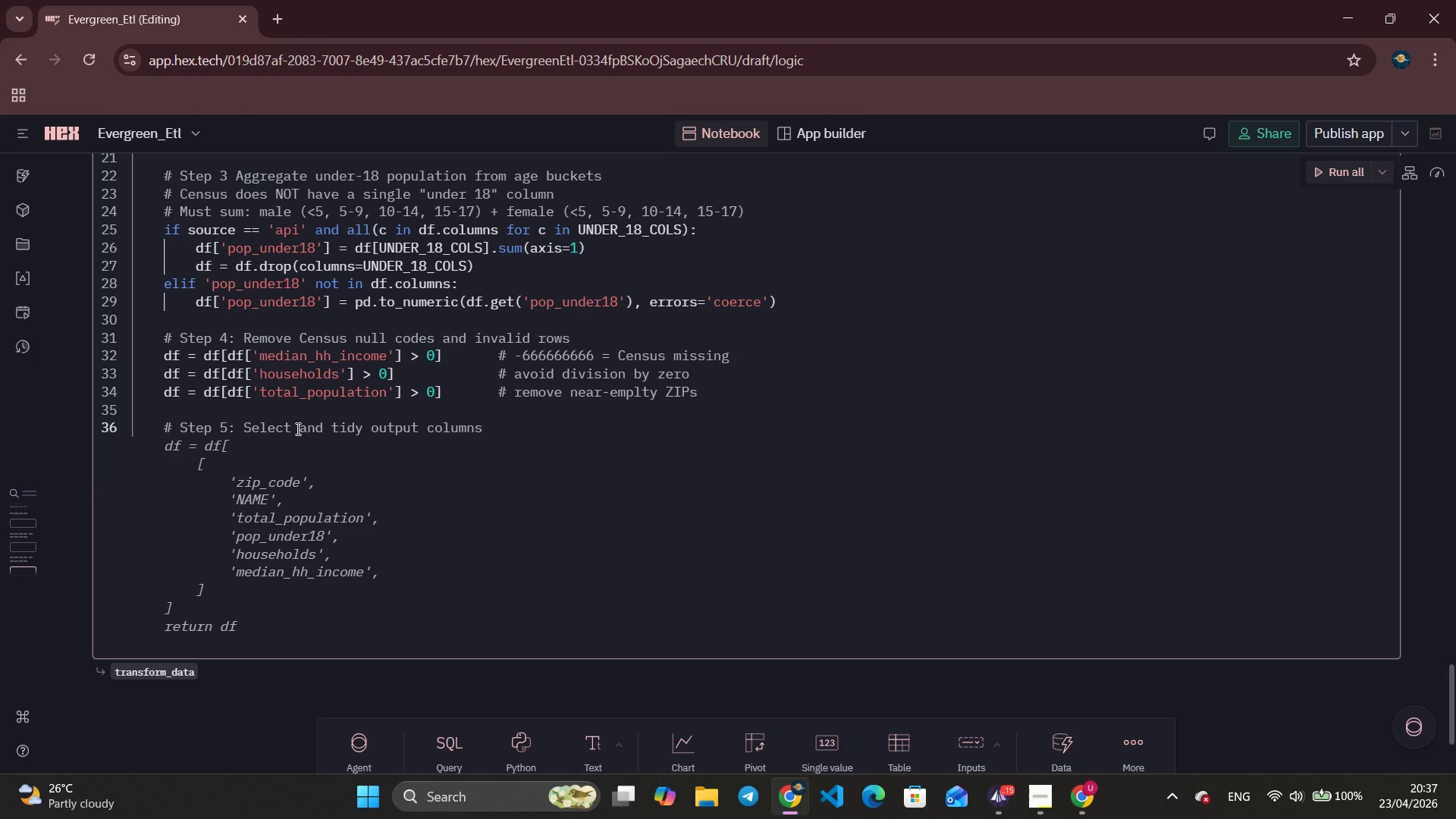 
wait(6.22)
 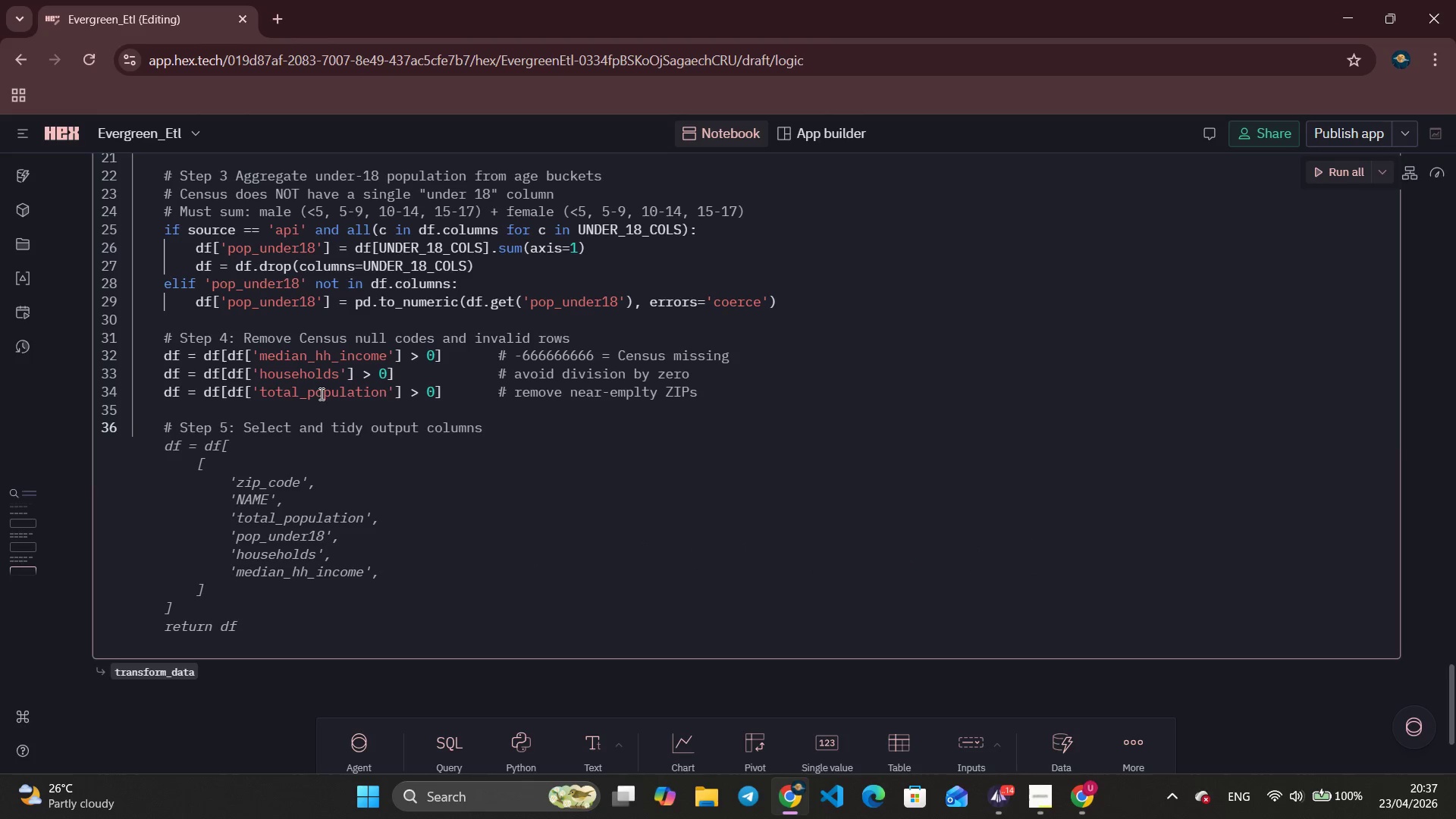 
key(Enter)
 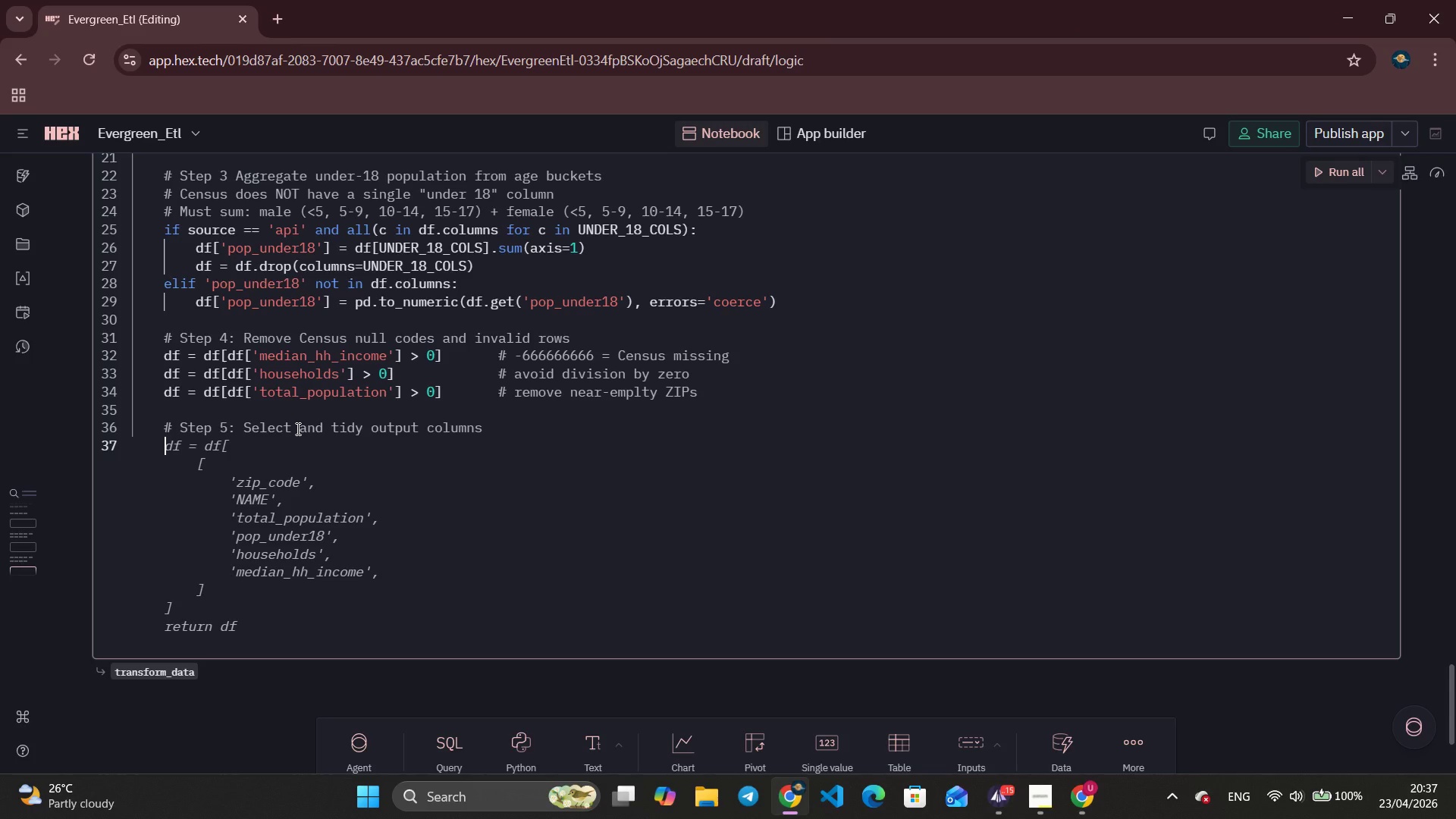 
type(df = df[['zip_code)
 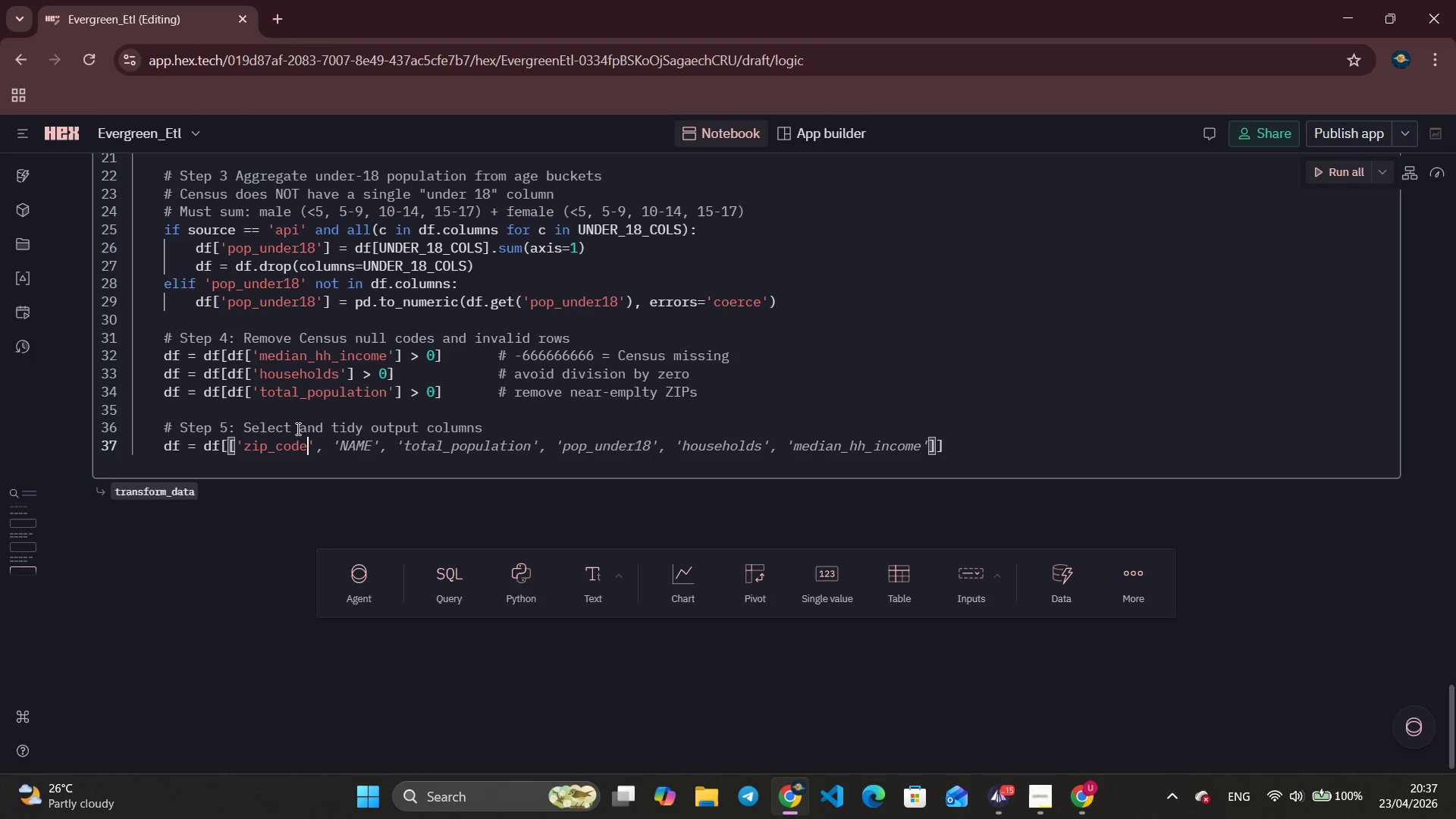 
key(ArrowRight)
 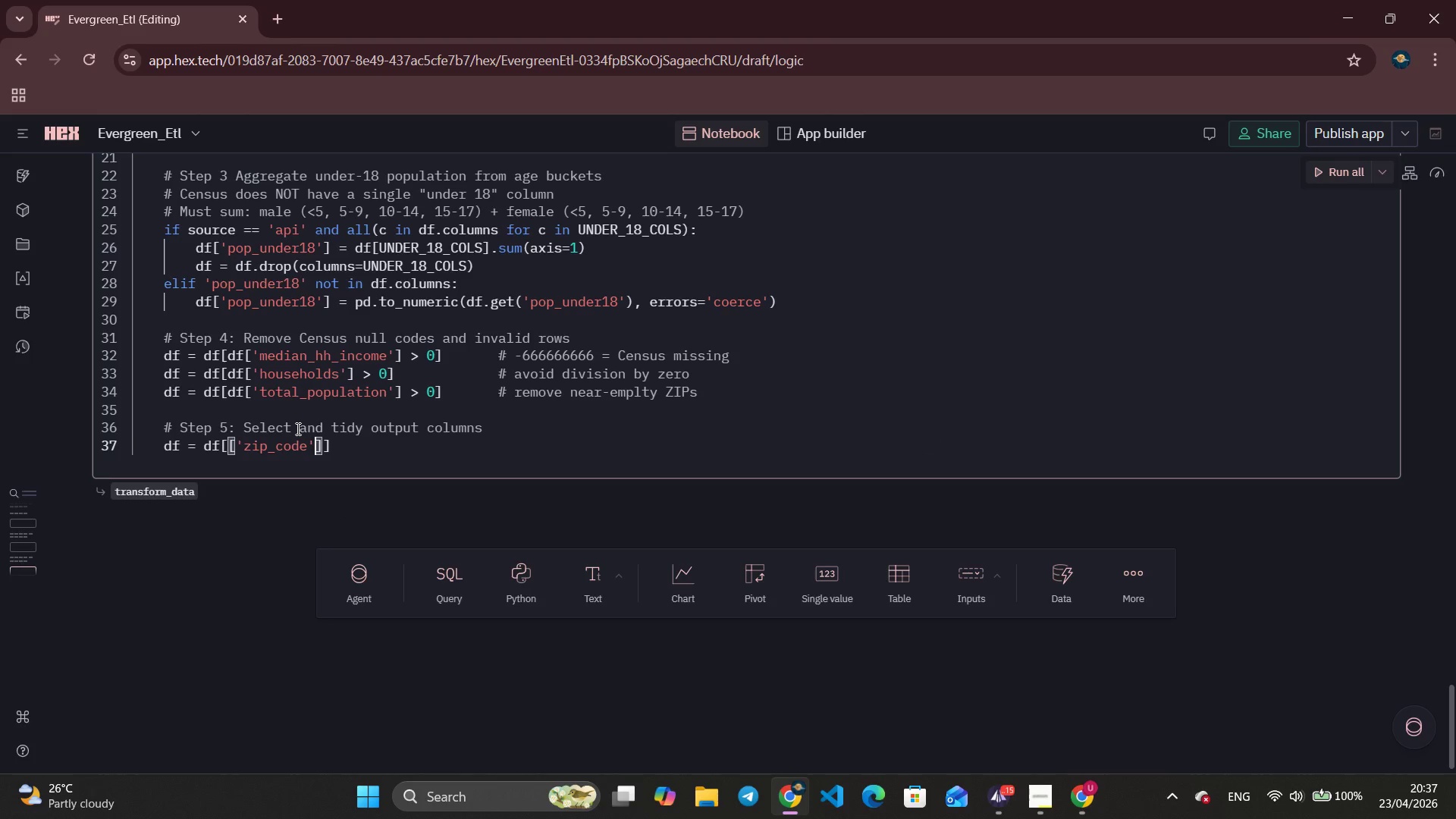 
type(, 'NAME)
 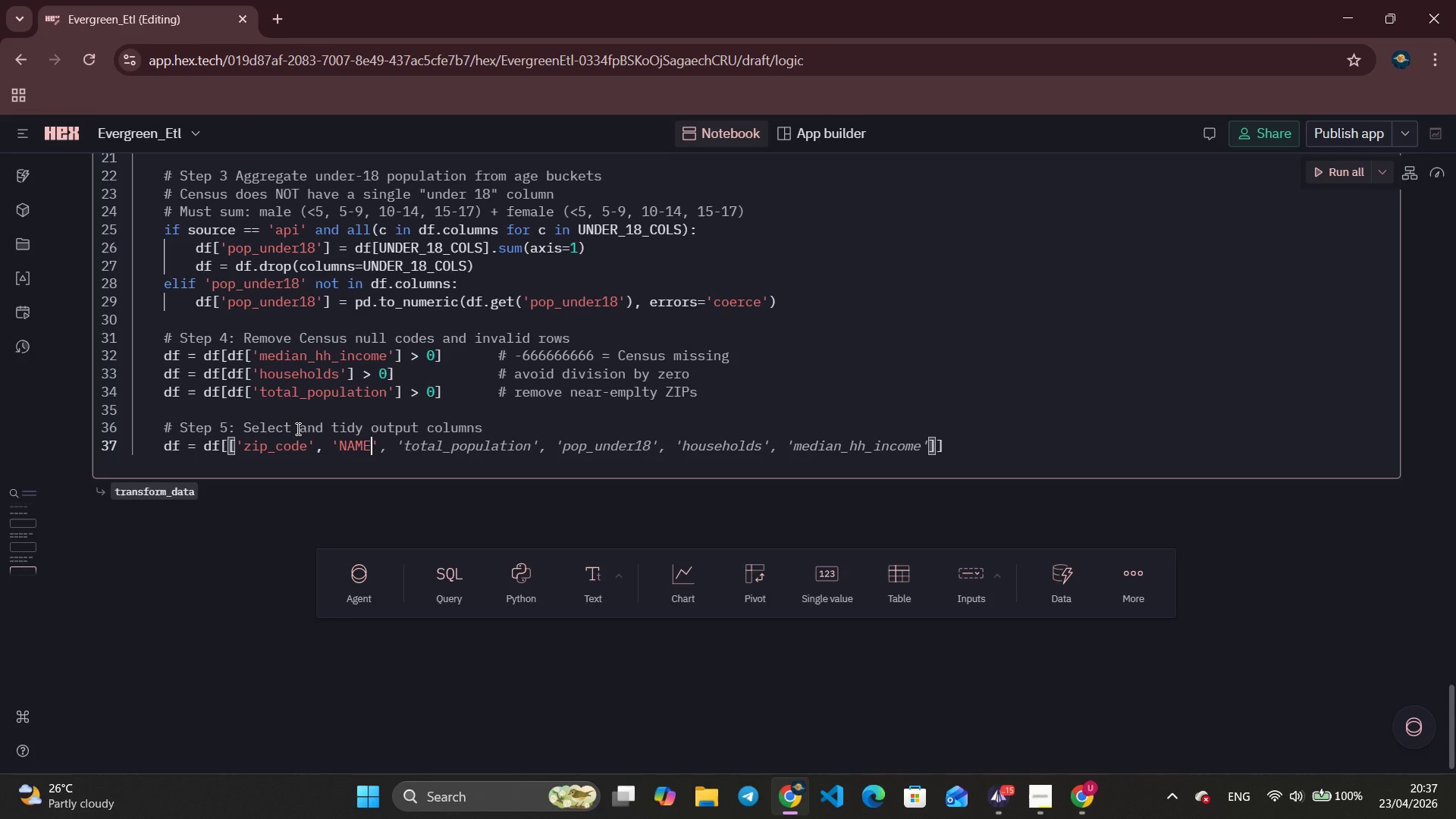 
key(Control+ArrowRight)
 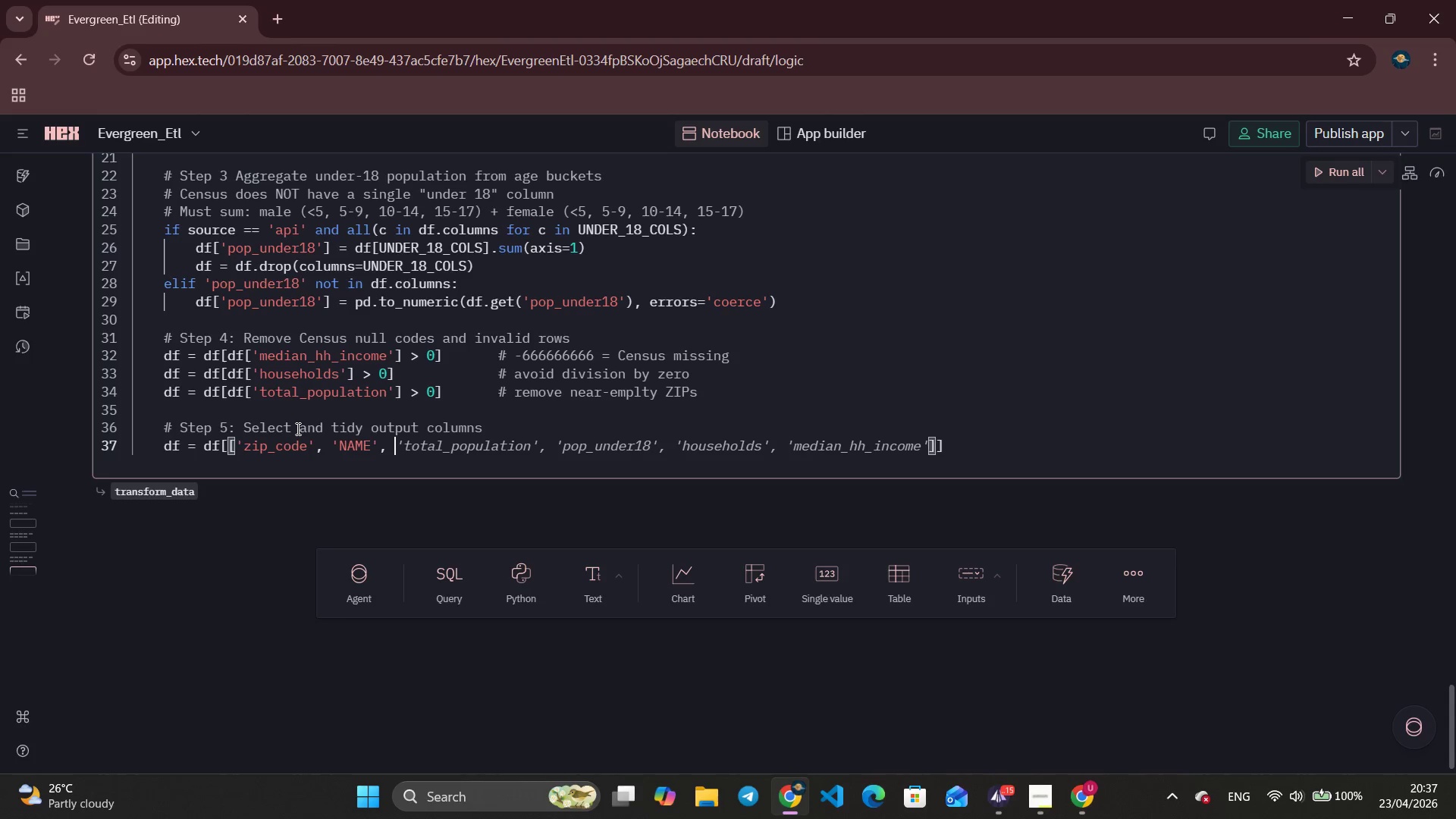 
key(Control+ArrowRight)
 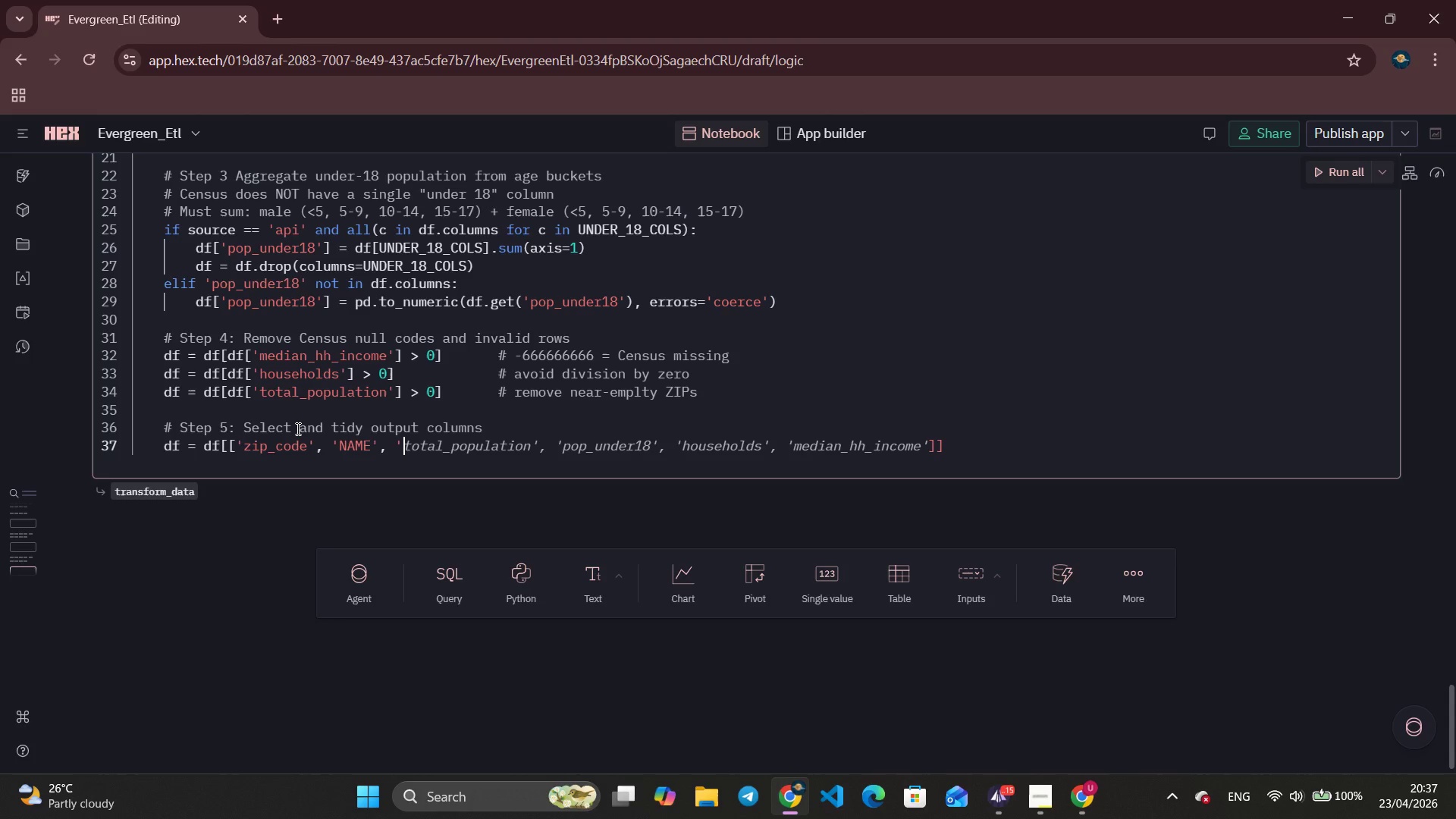 
key(Control+ArrowRight)
 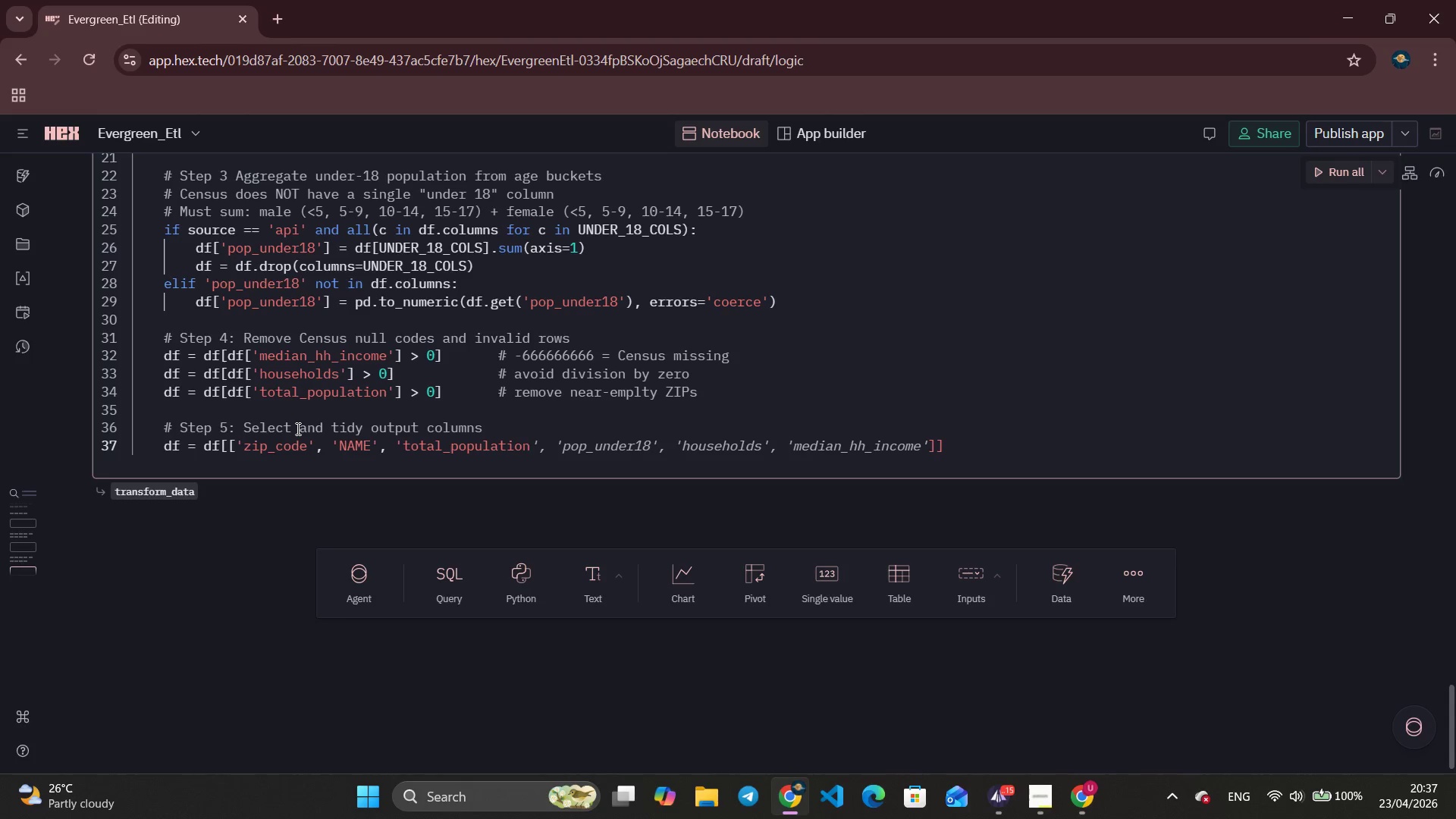 
key(Control+ArrowRight)
 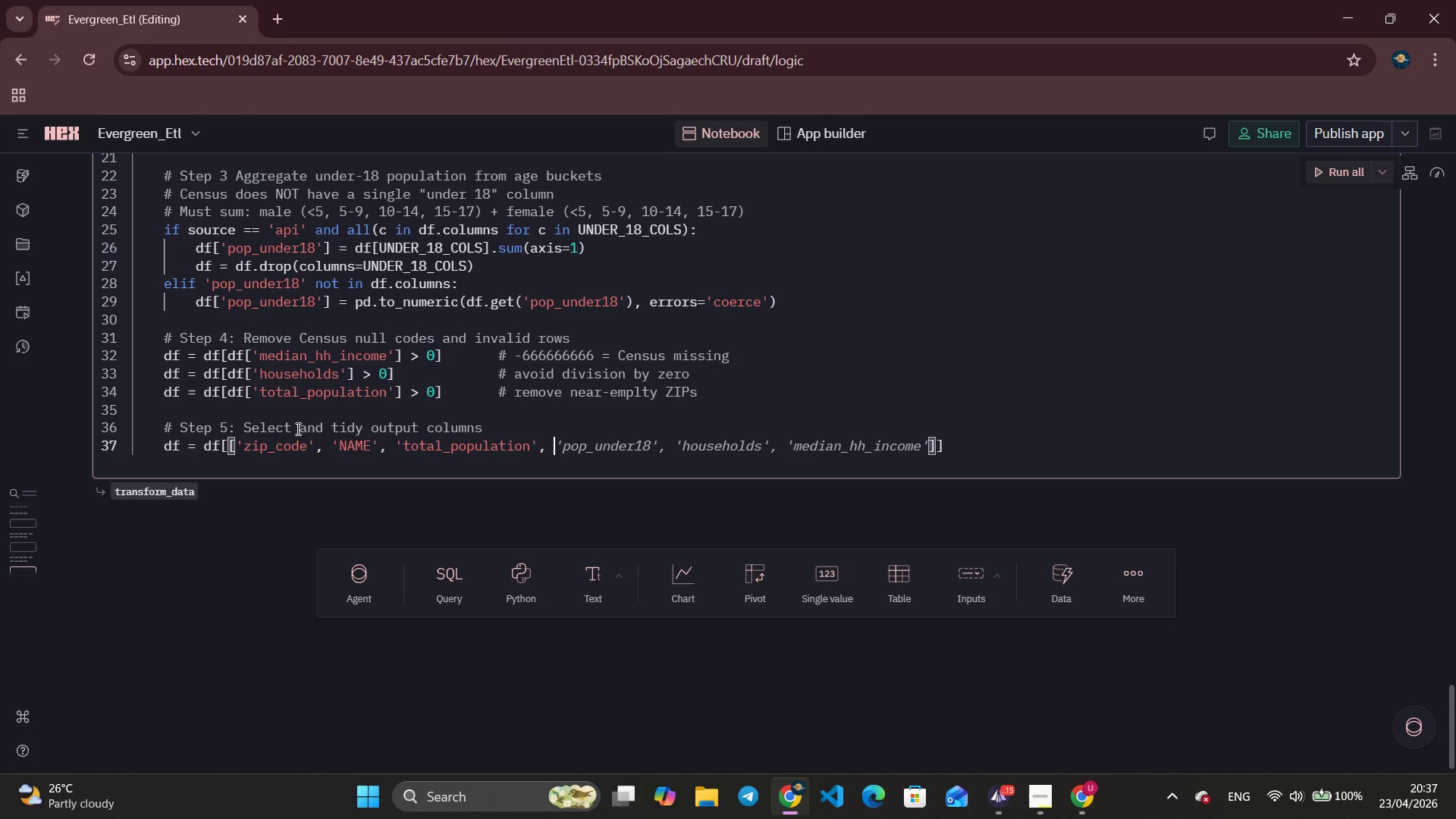 
key(Control+ArrowRight)
 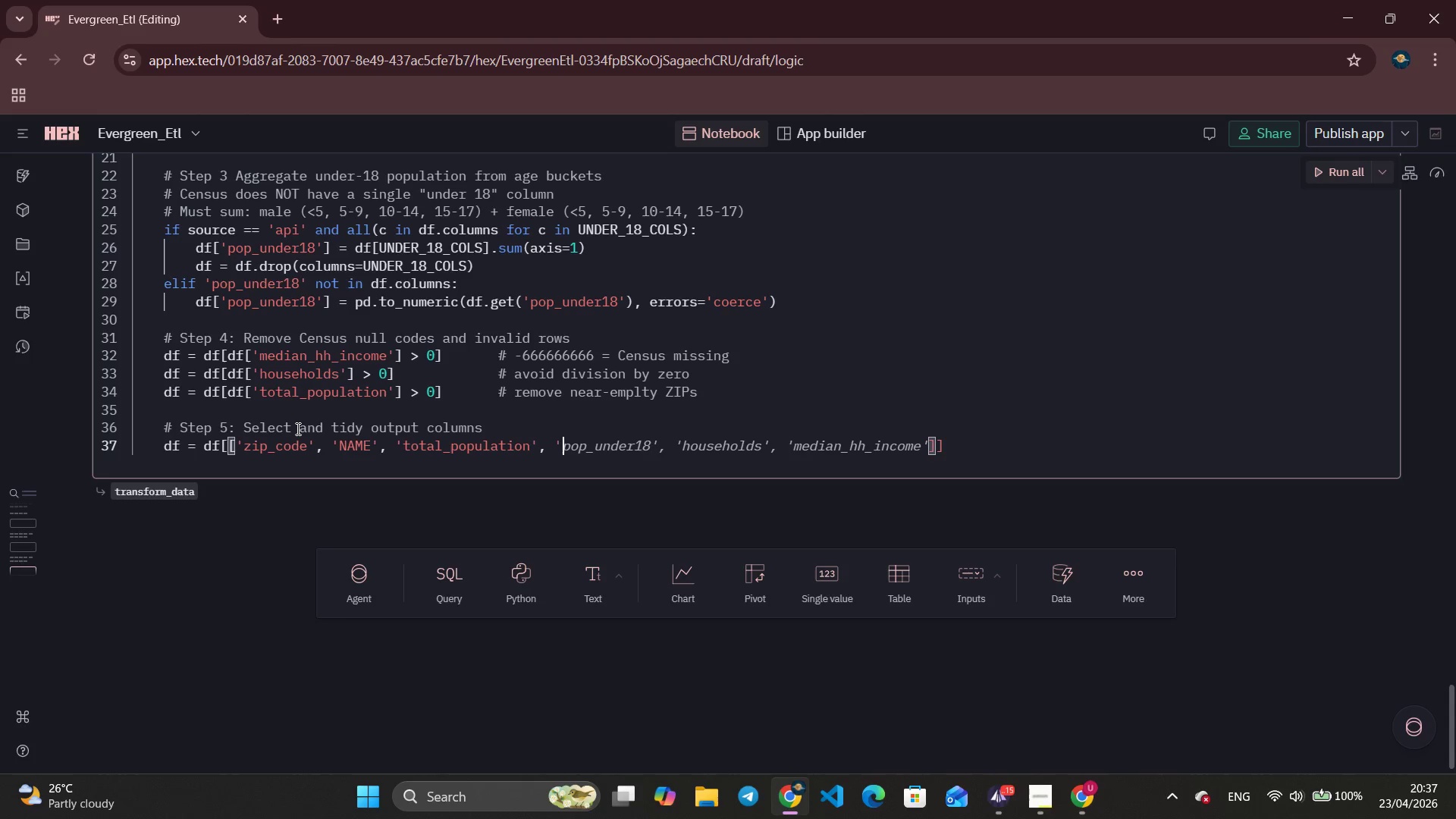 
key(Control+ArrowRight)
 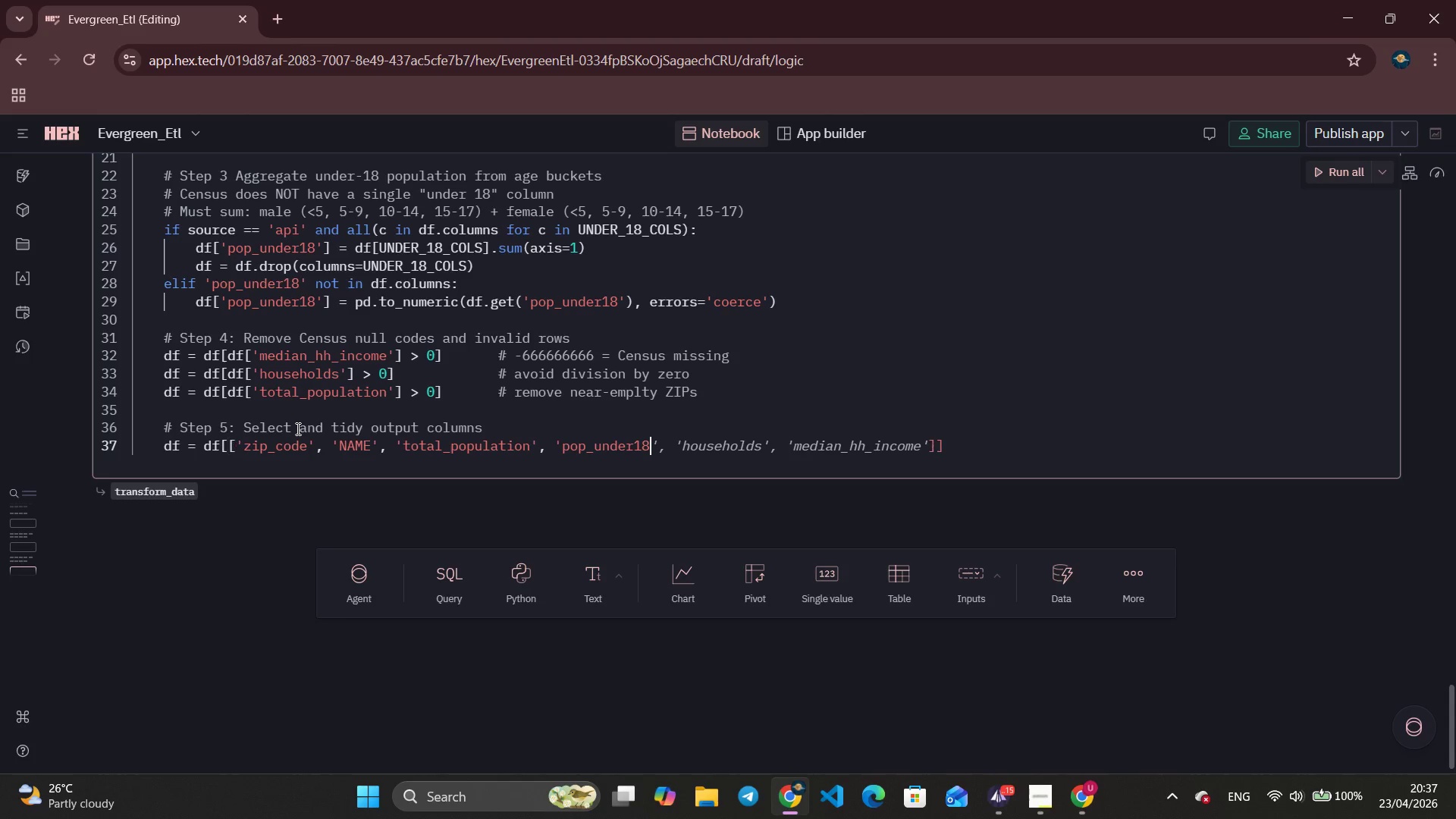 
key(Control+ArrowRight)
 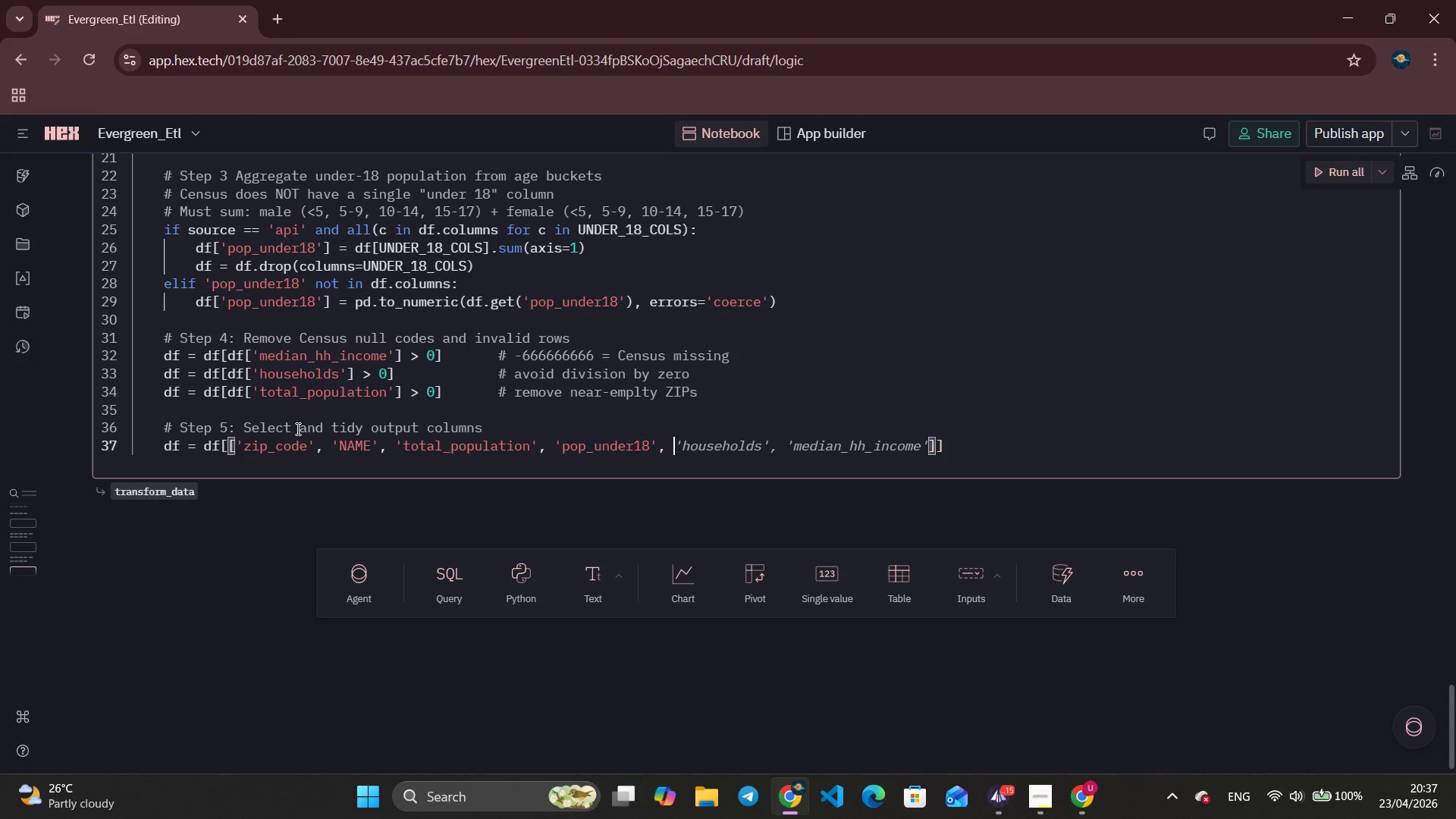 
key(Control+ArrowRight)
 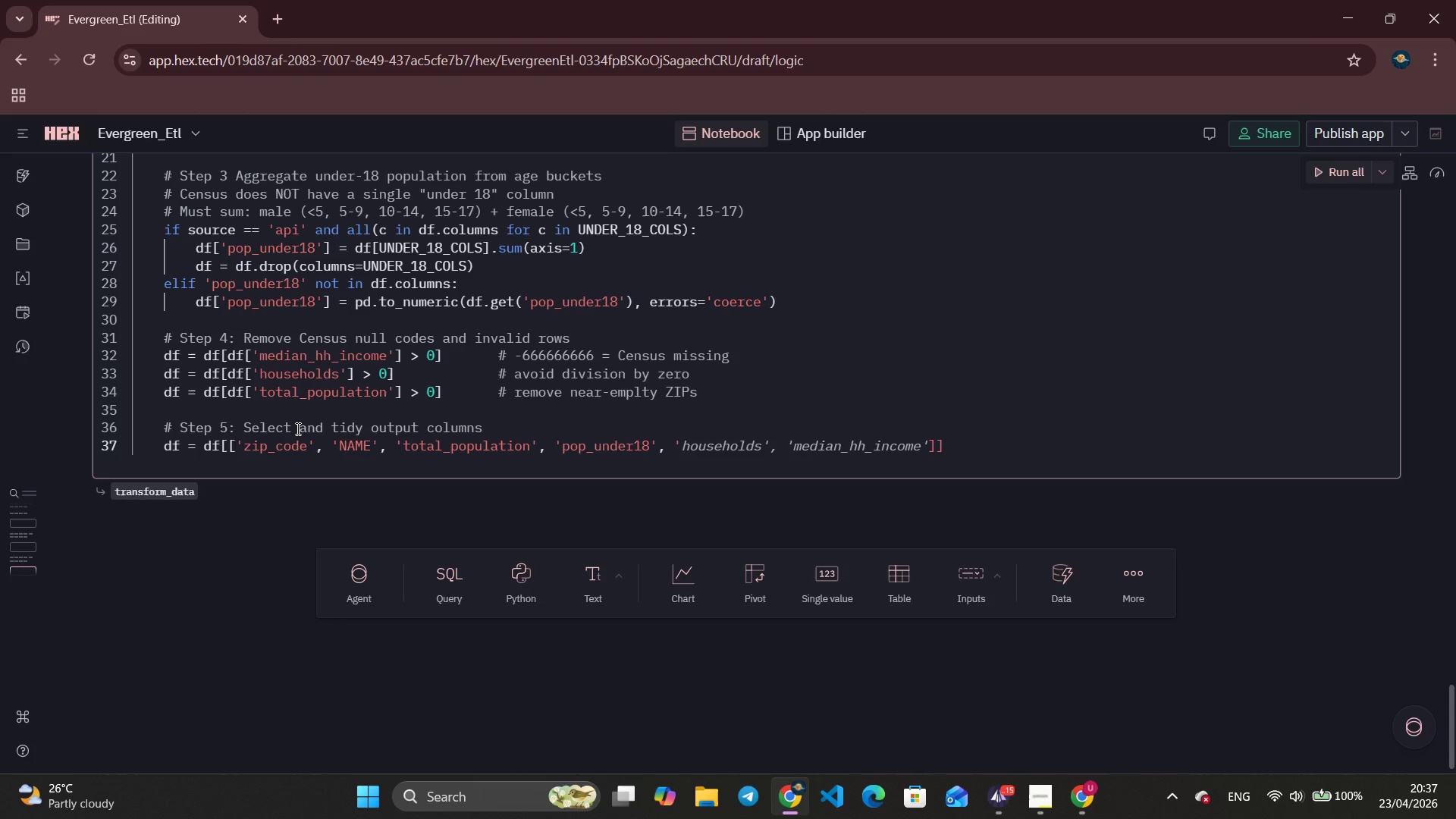 
key(Control+ArrowRight)
 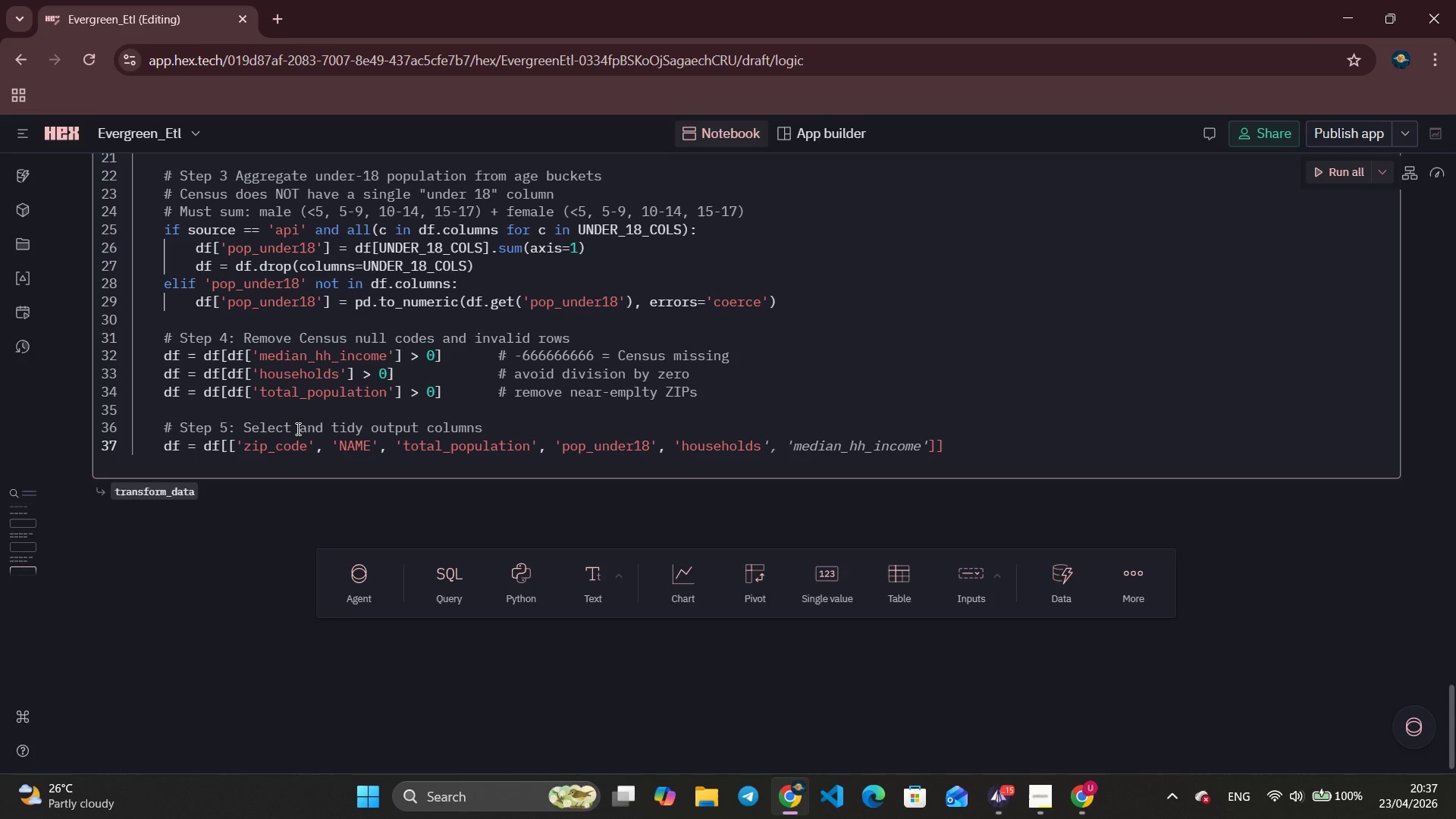 
key(Control+ArrowRight)
 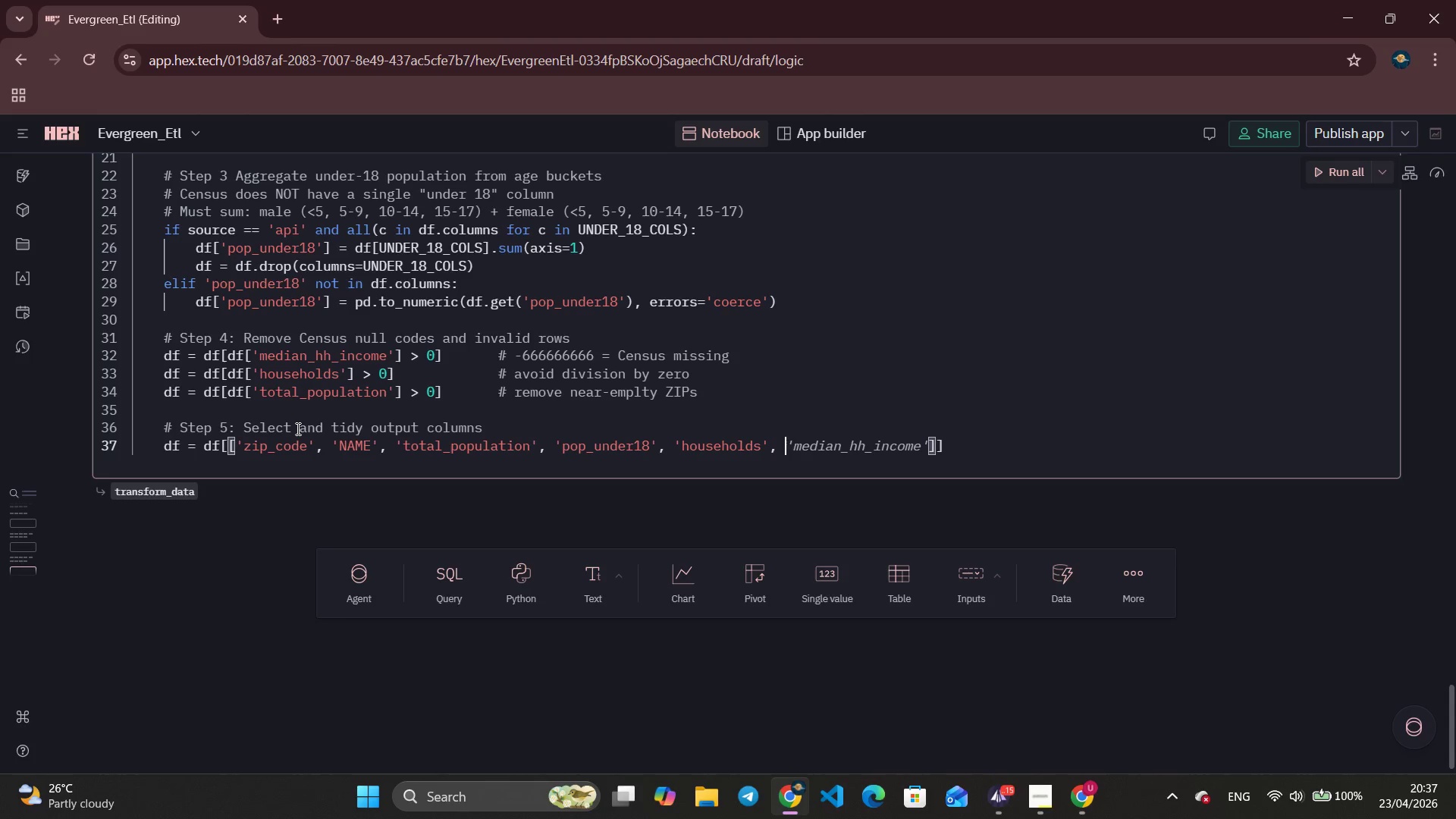 
key(Control+ArrowRight)
 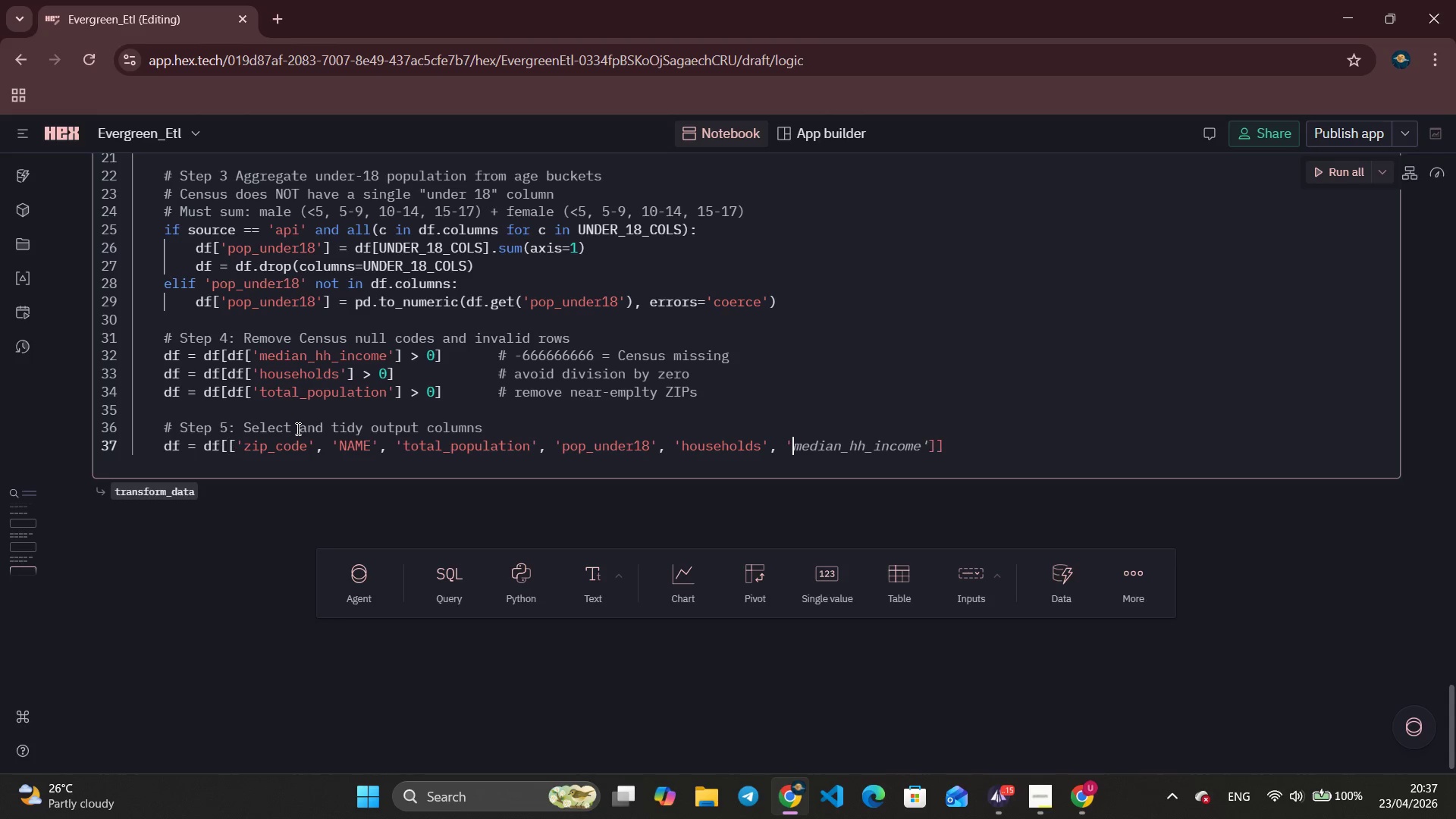 
key(Control+ArrowRight)
 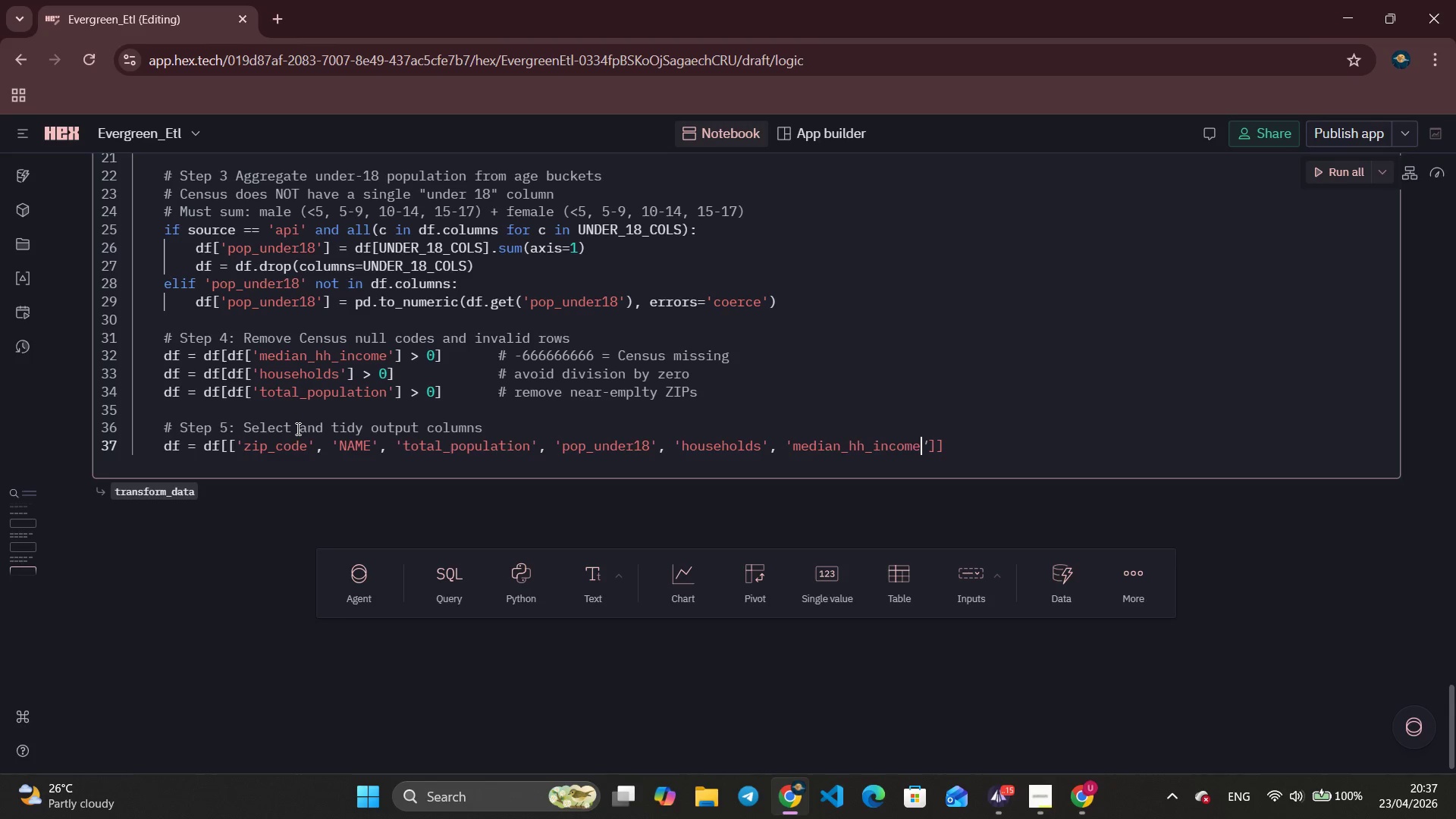 
key(Control+ArrowRight)
 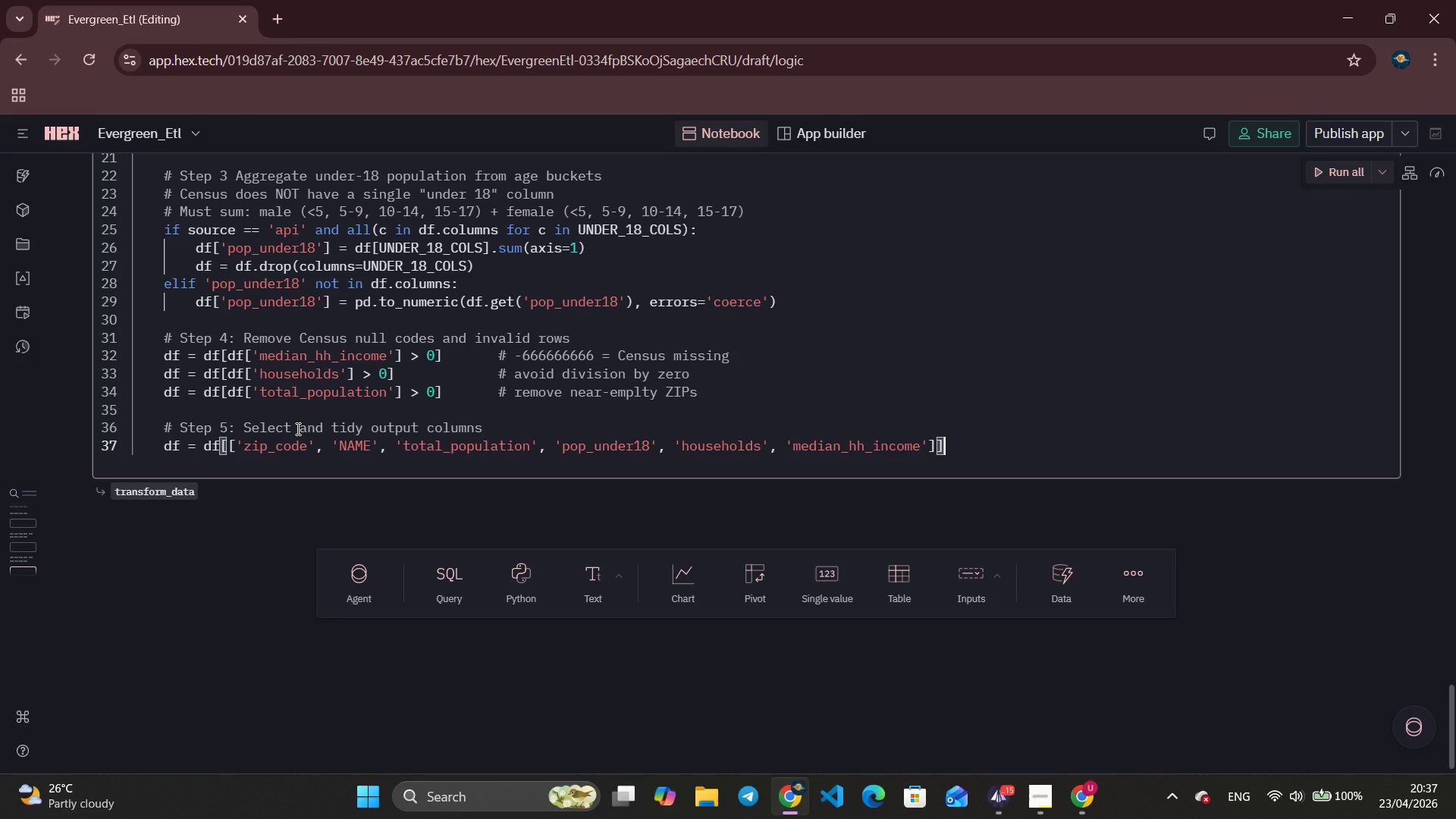 
type(.copy()
 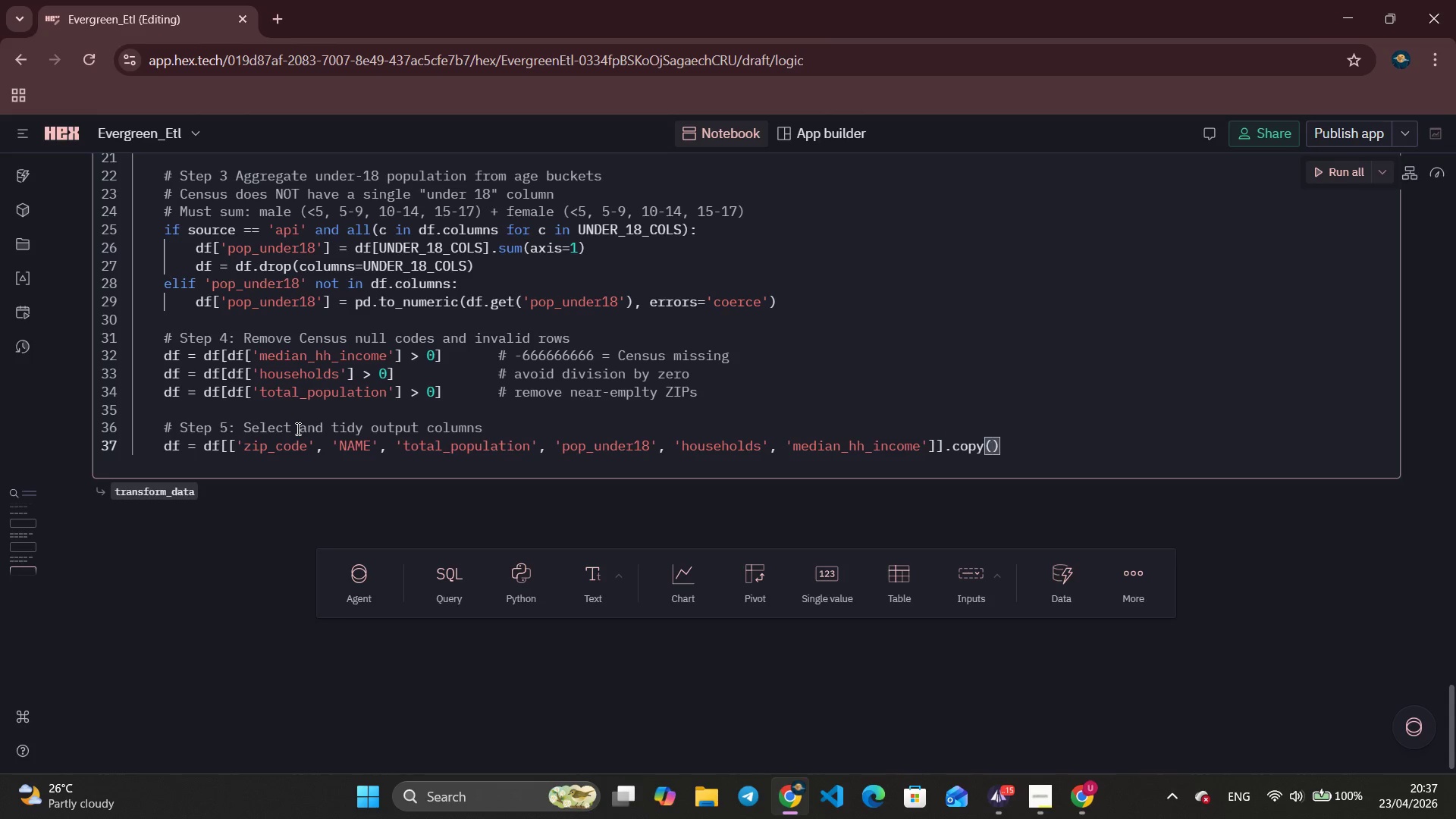 
key(ArrowRight)
 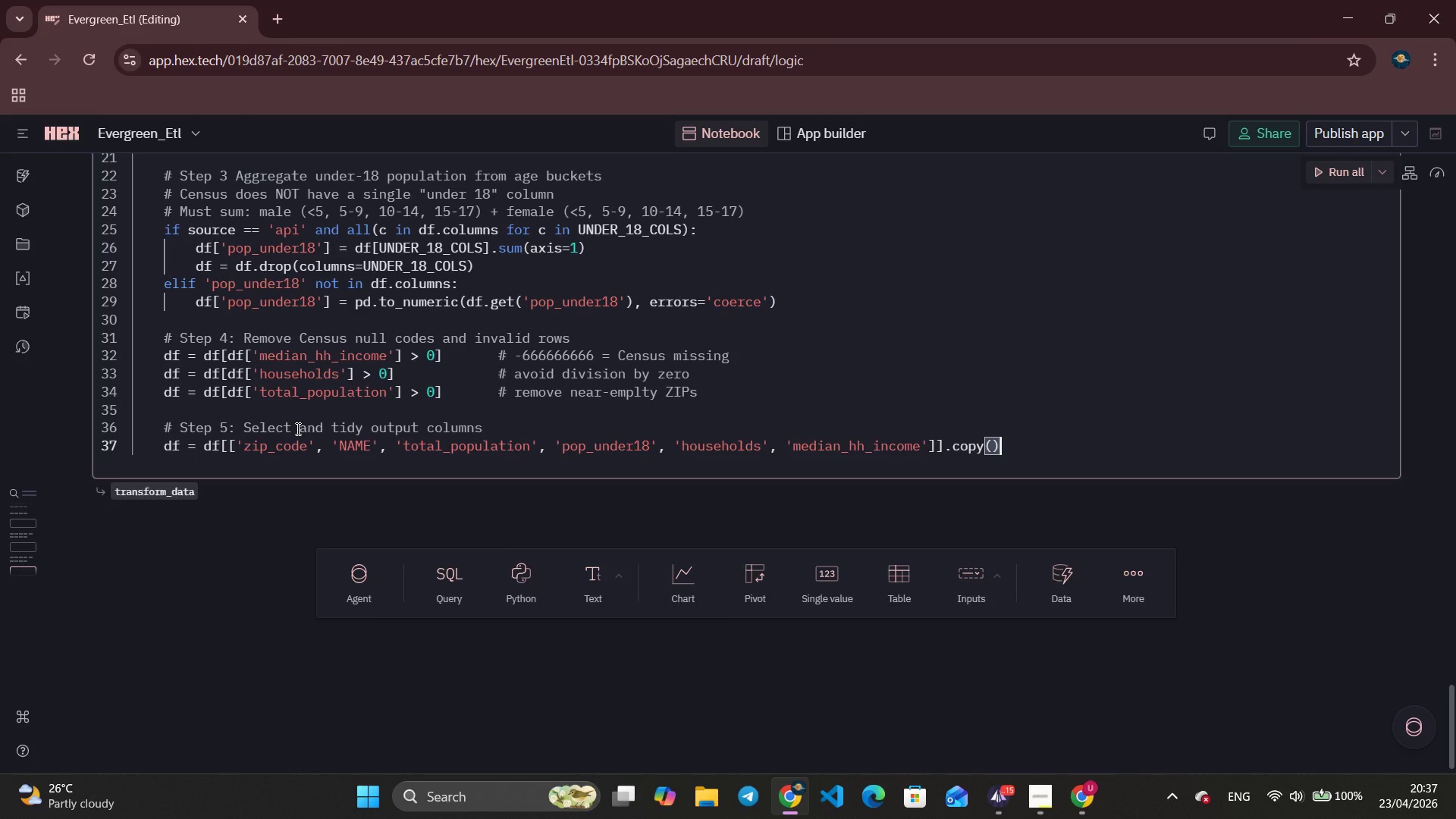 
key(Enter)
 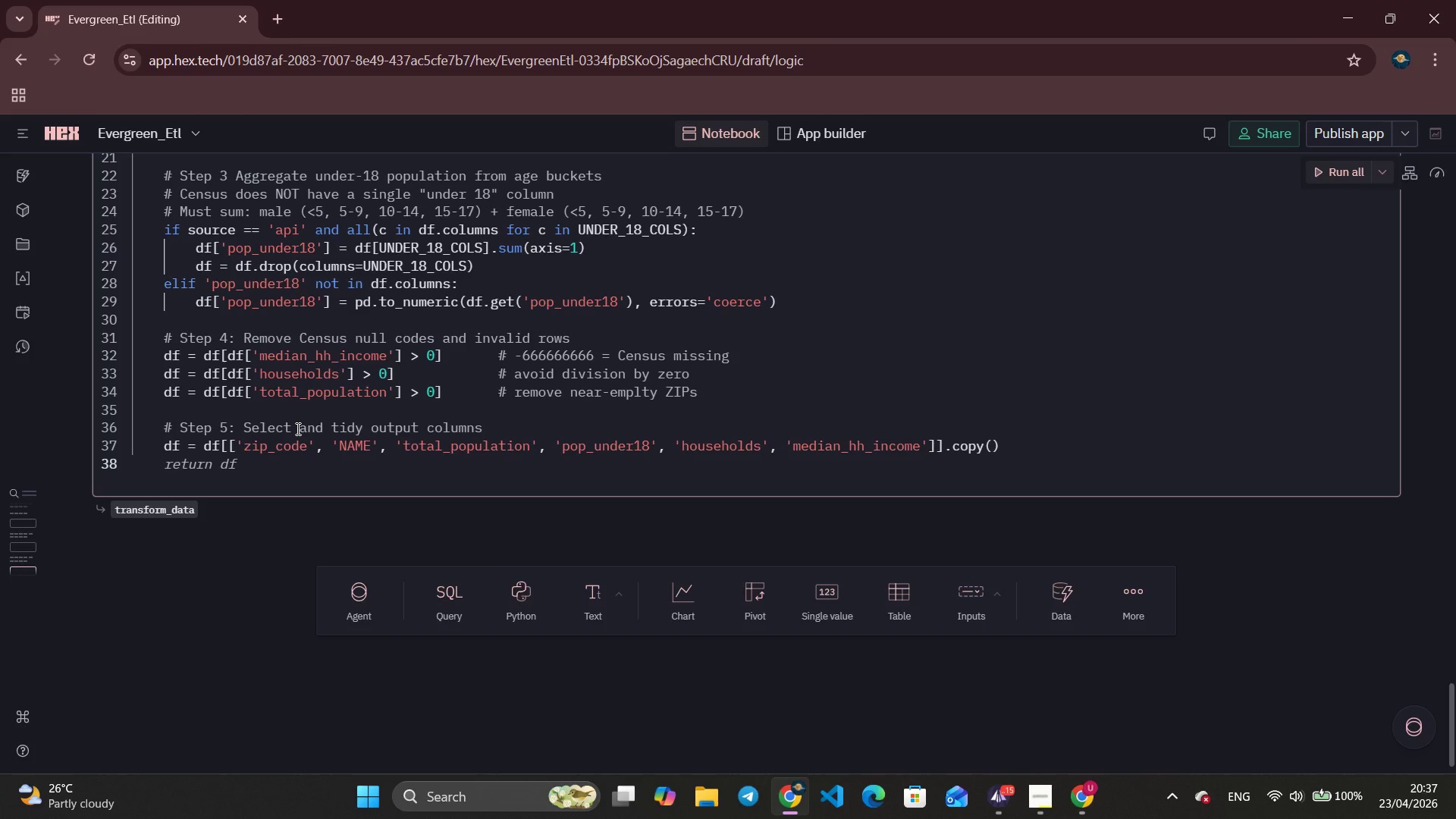 
type(df['i)
key(Backspace)
type(zip_code)
 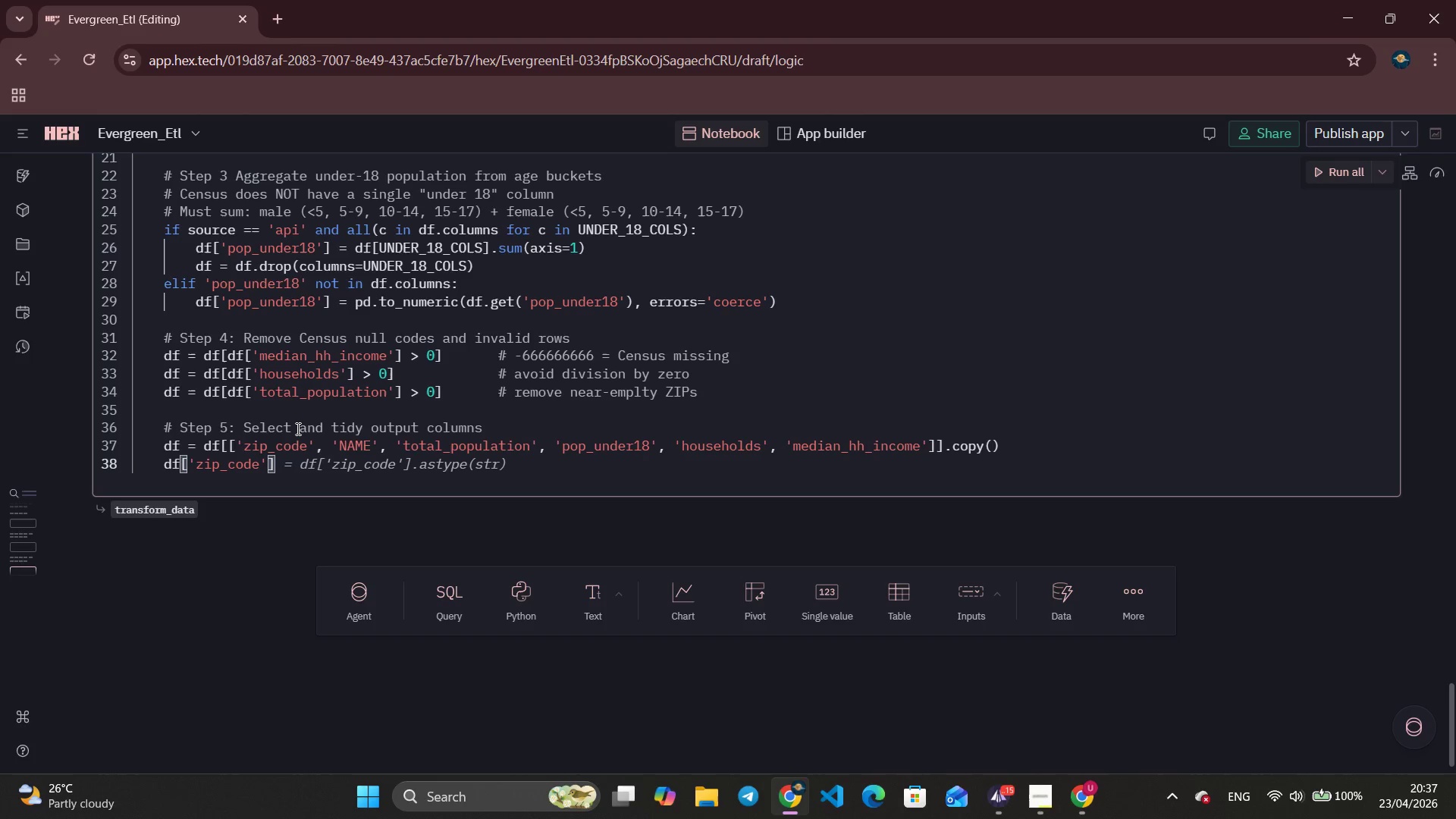 
key(Control+ArrowRight)
 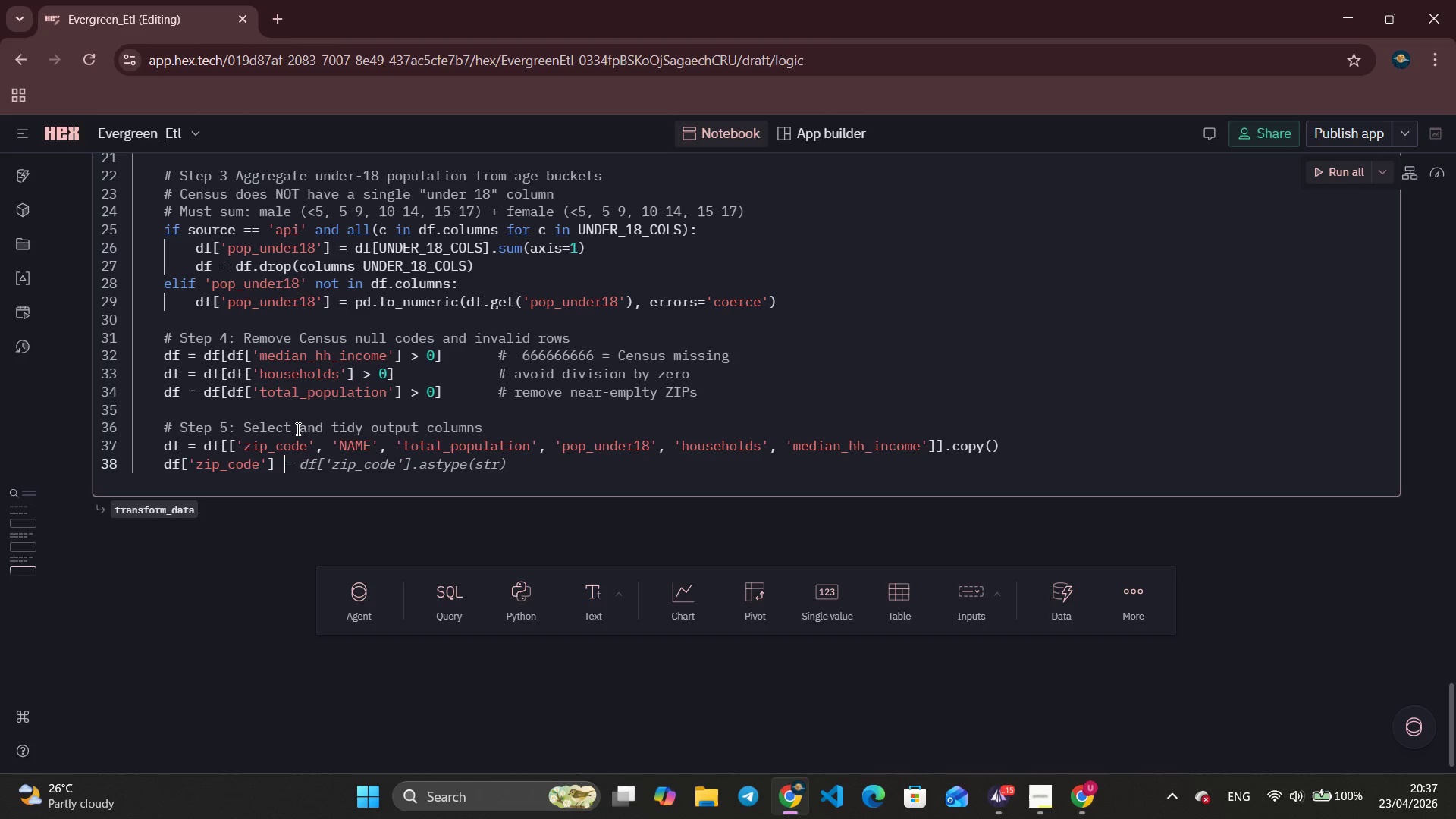 
key(Control+ArrowRight)
 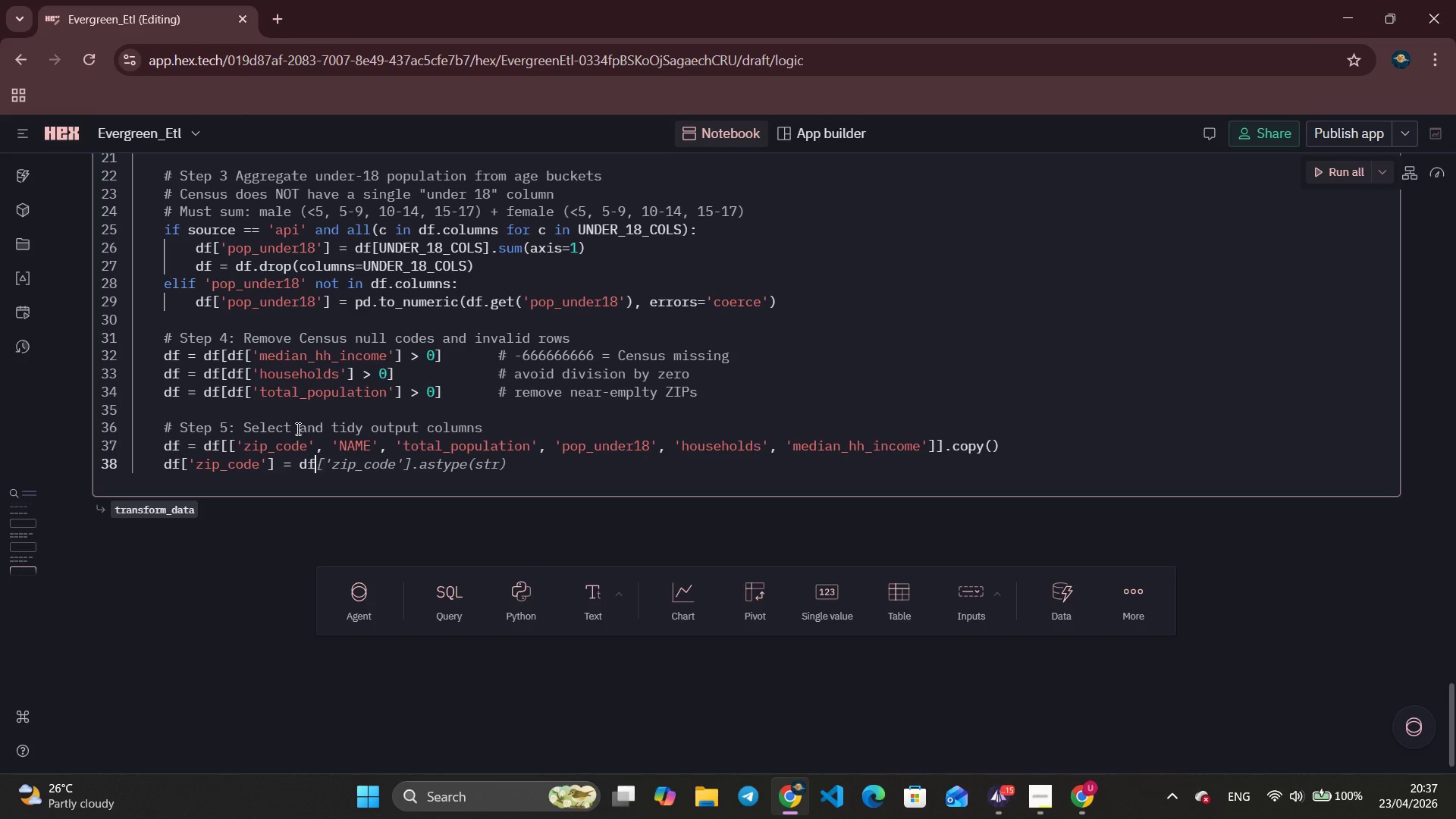 
key(Control+ArrowRight)
 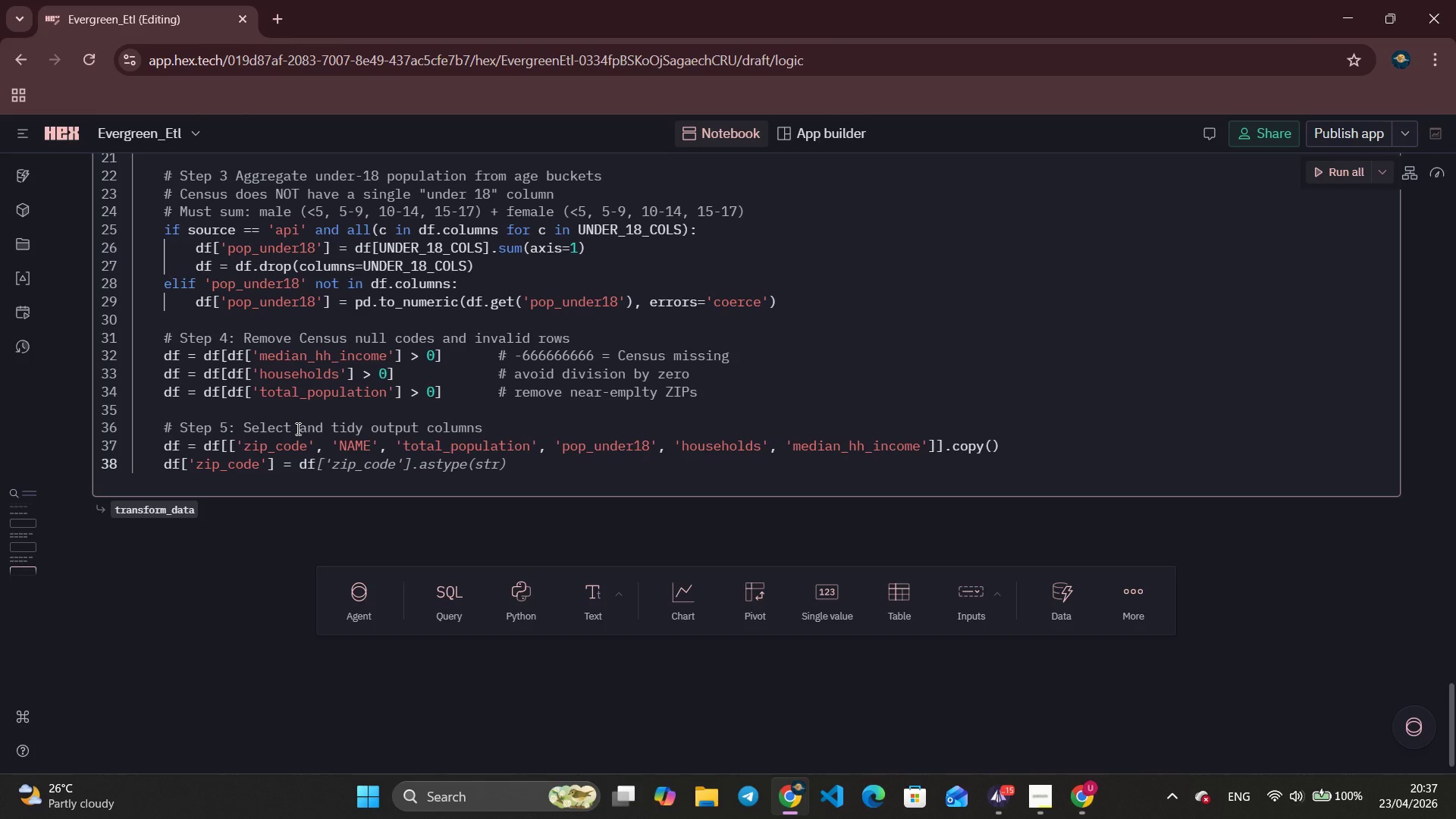 
key(Control+ArrowRight)
 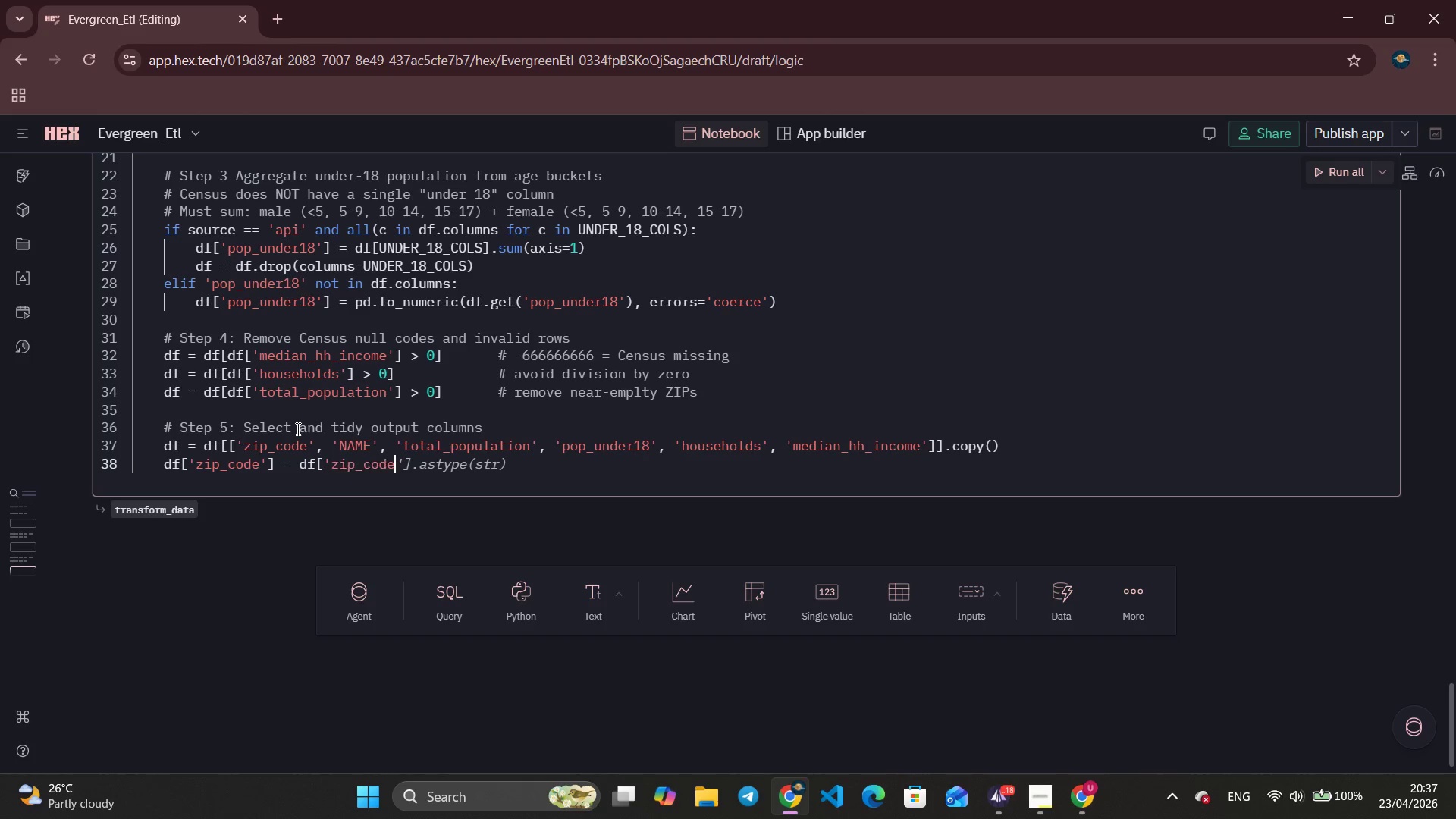 
key(Control+ArrowRight)
 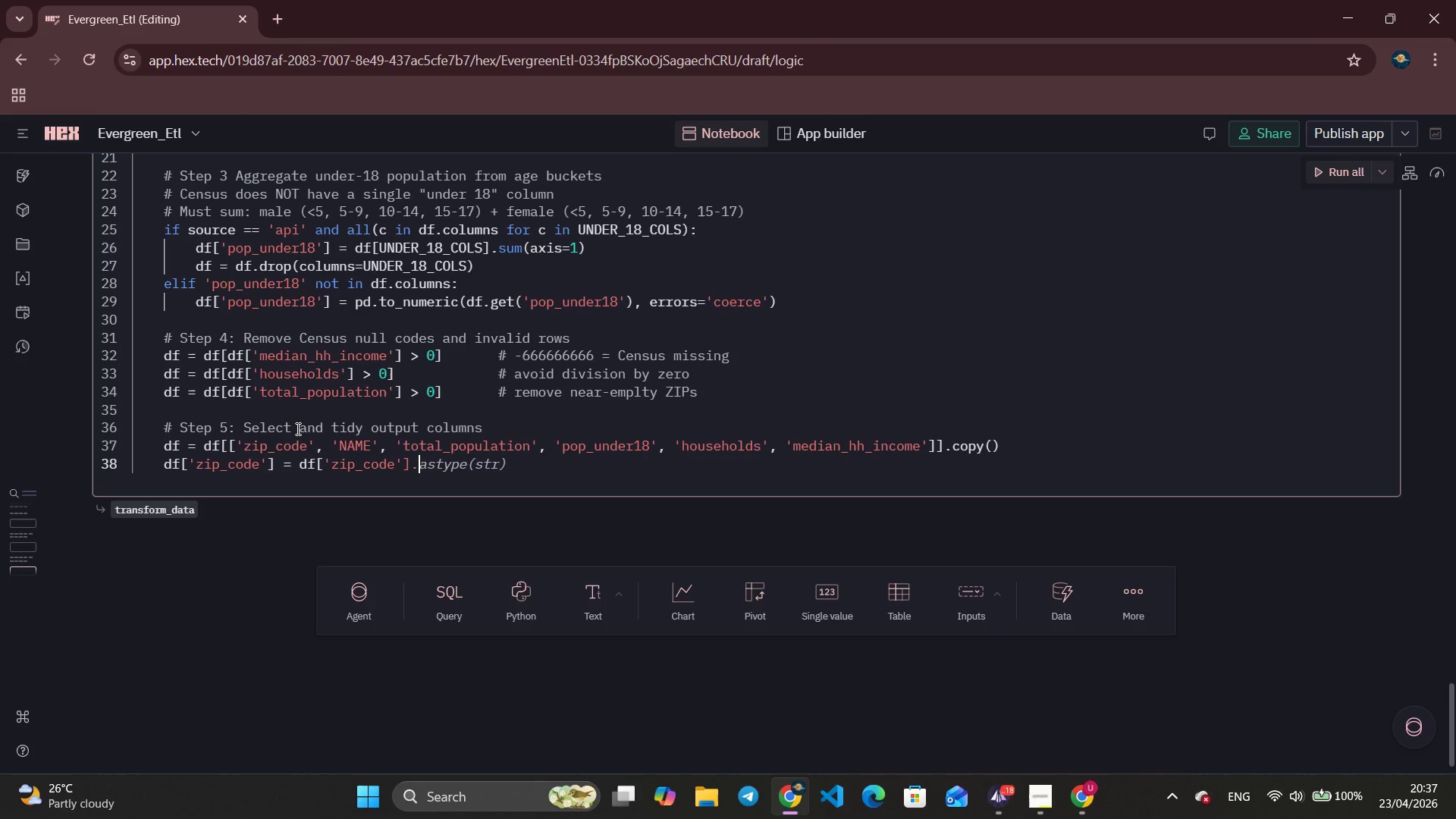 
key(Control+ArrowRight)
 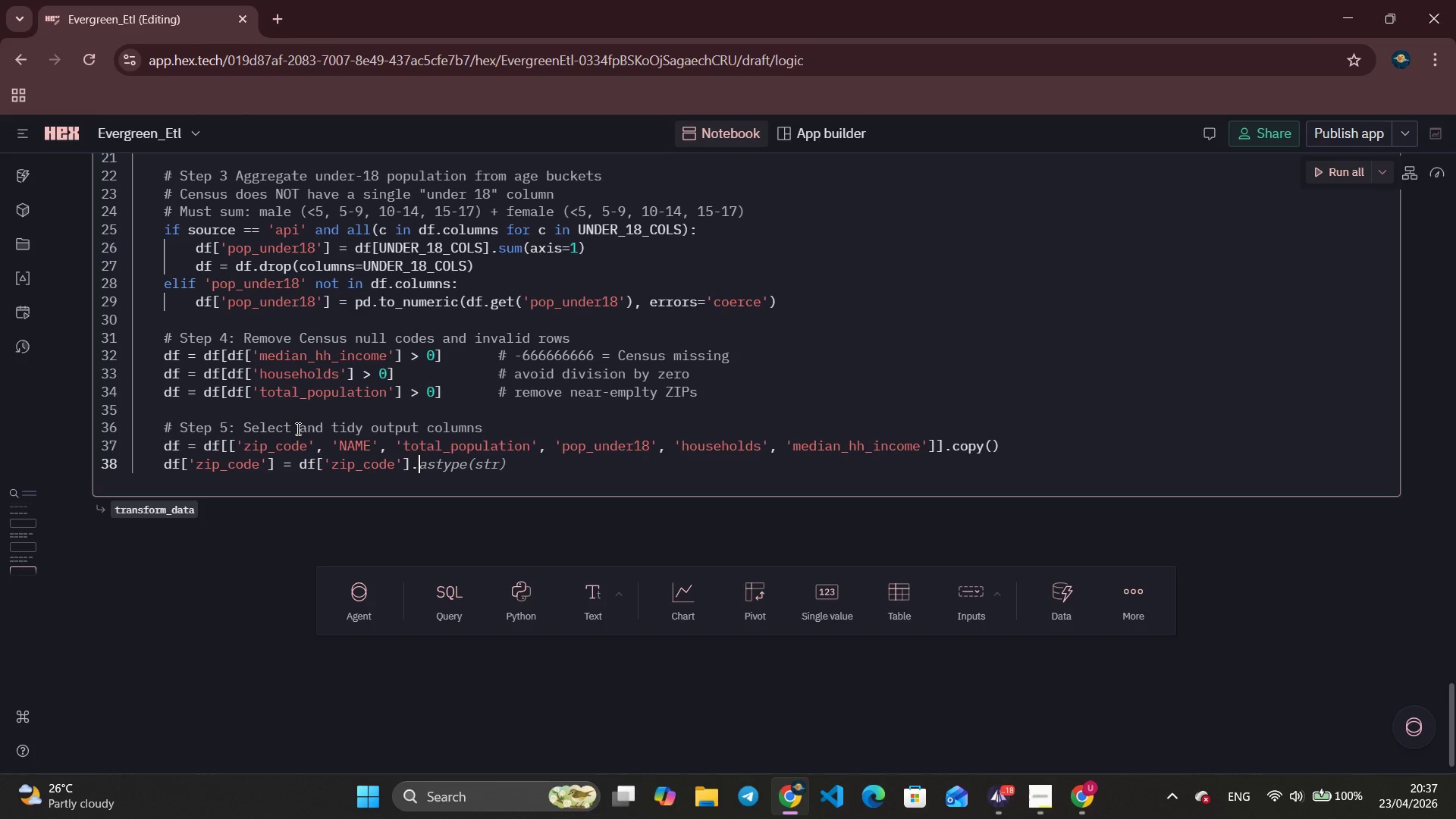 
key(Control+ArrowRight)
 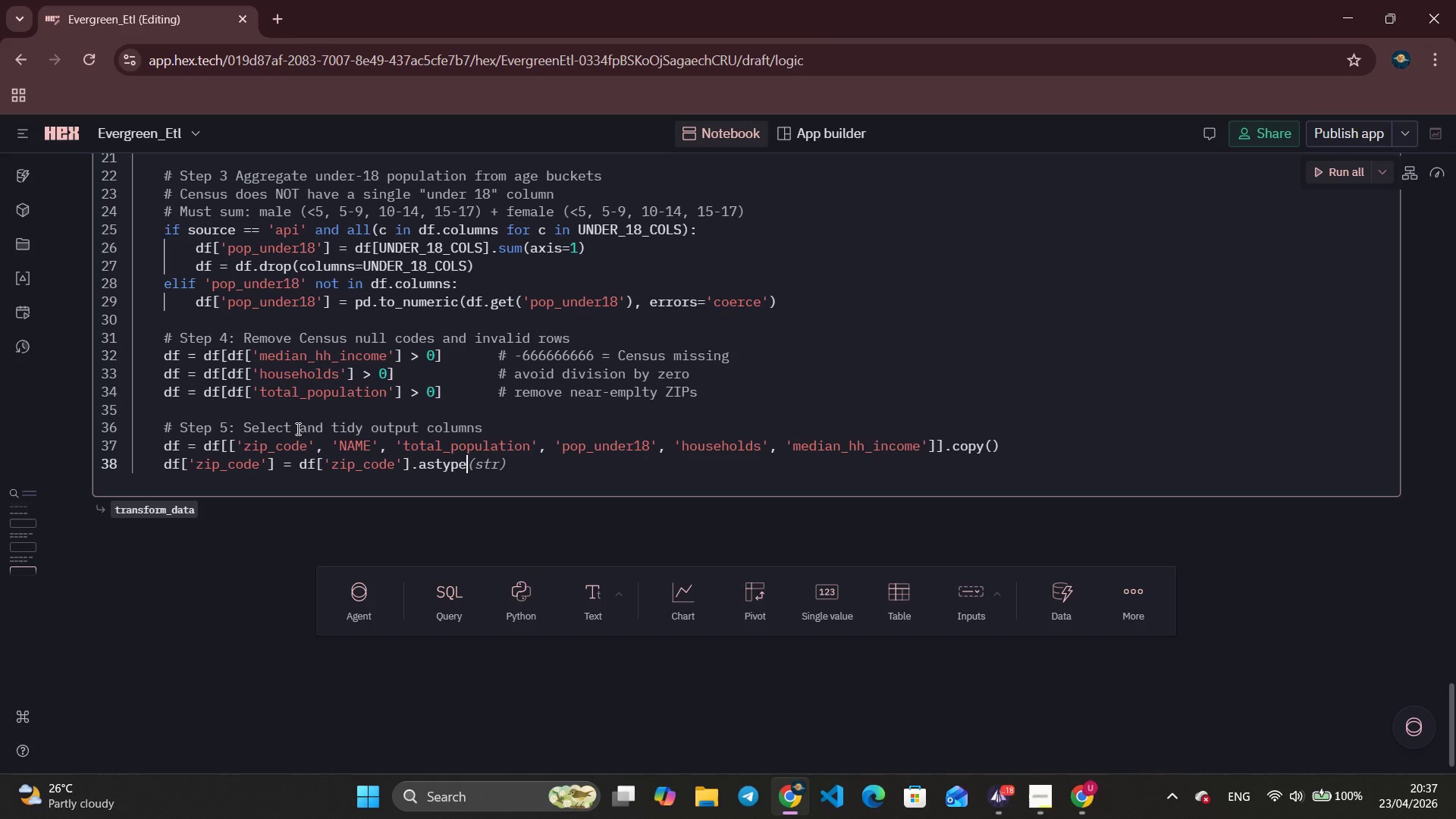 
key(Control+ArrowRight)
 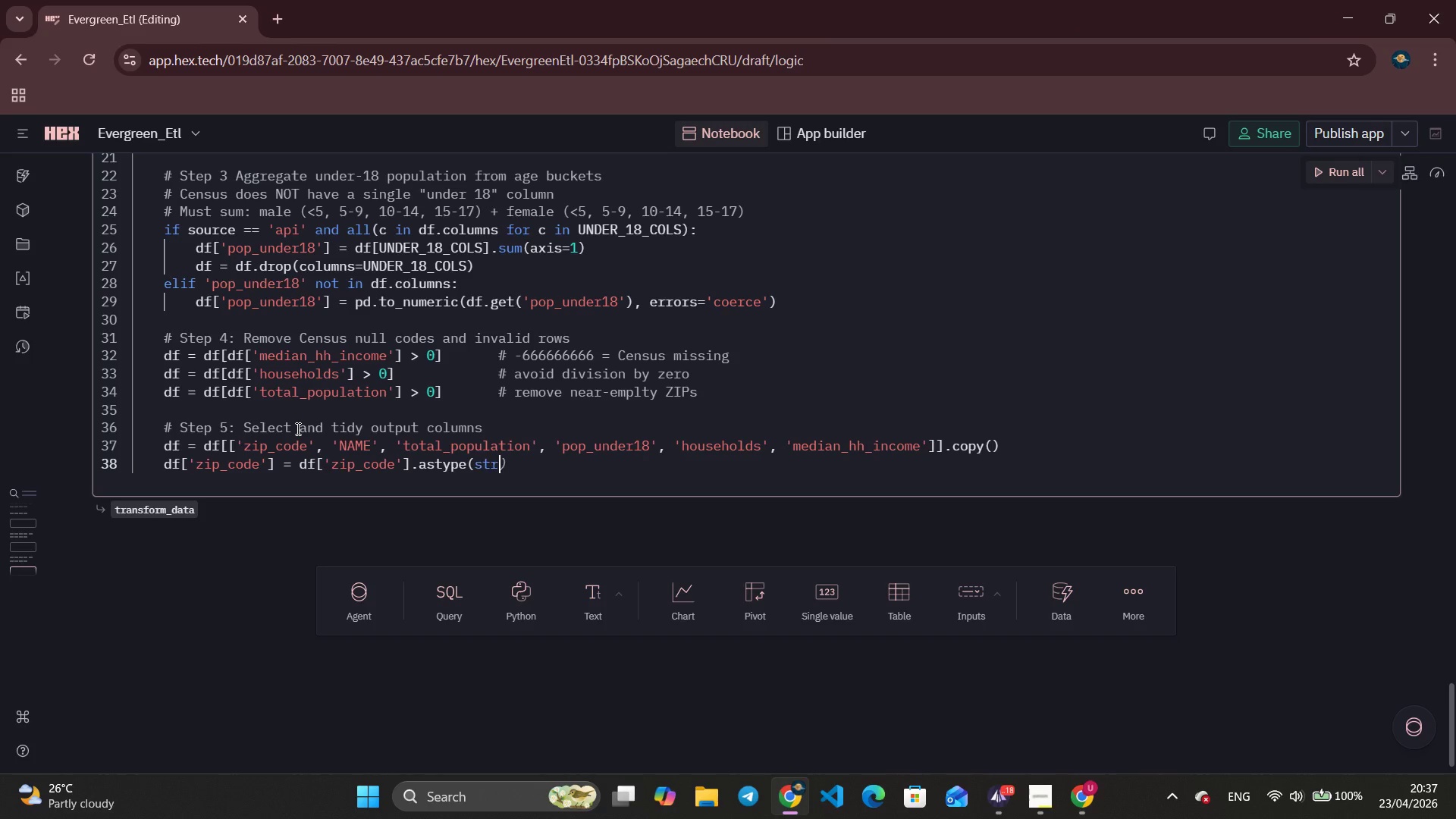 
key(Control+ArrowRight)
 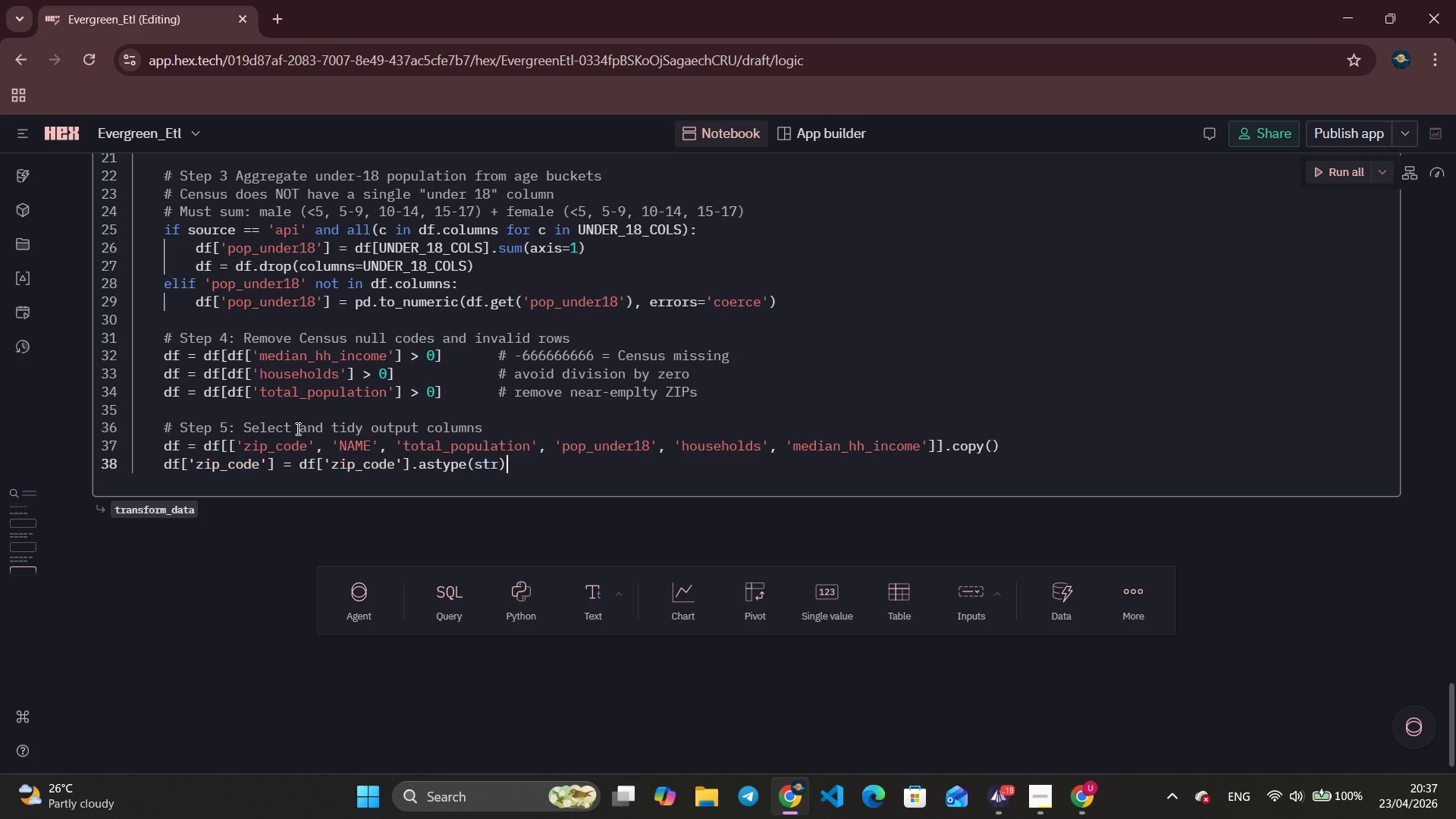 
key(Control+ArrowRight)
 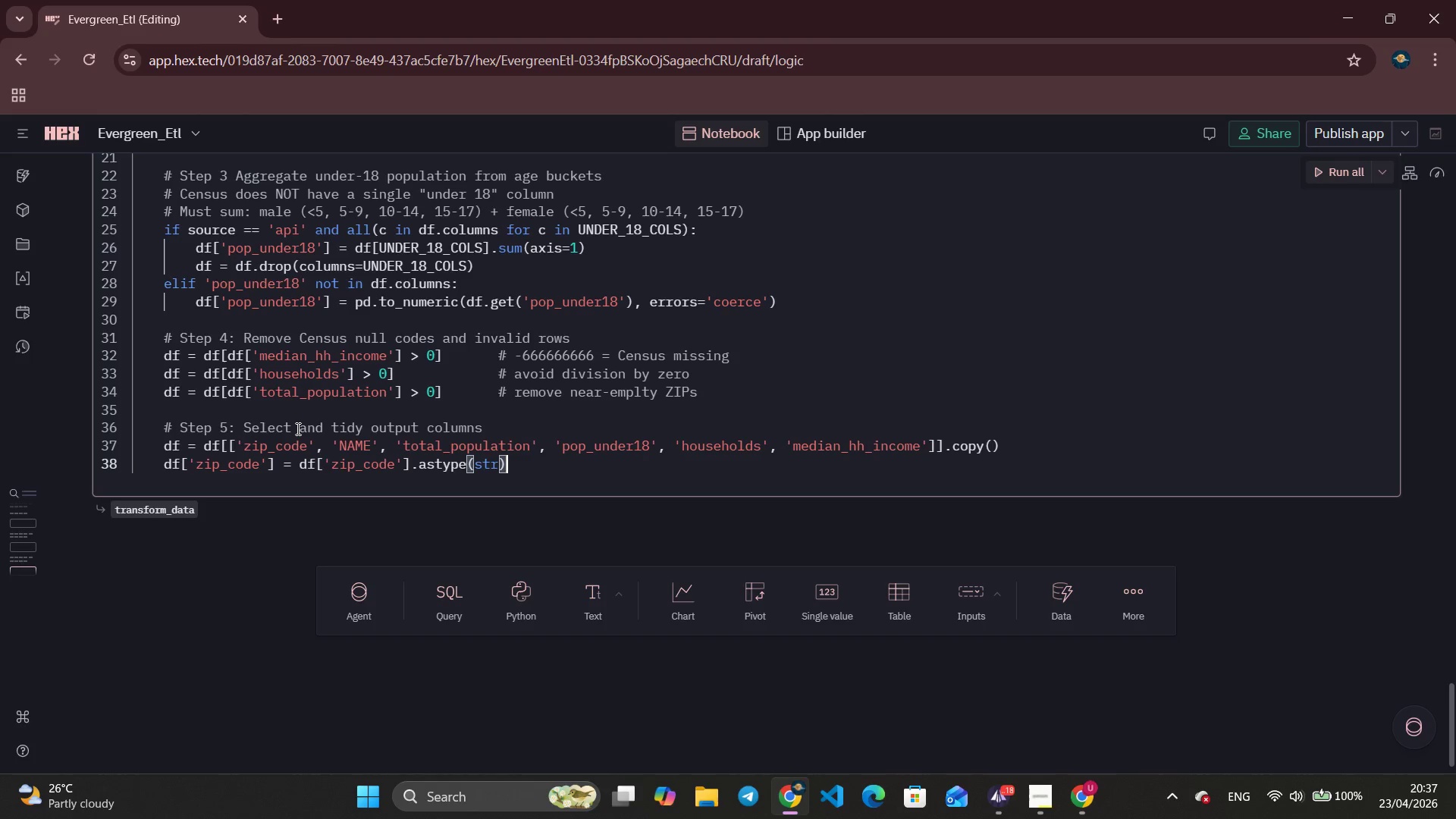 
type(.st)
key(Backspace)
type(rt.)
key(Backspace)
key(Backspace)
key(Backspace)
type(tr.zfill(%)
 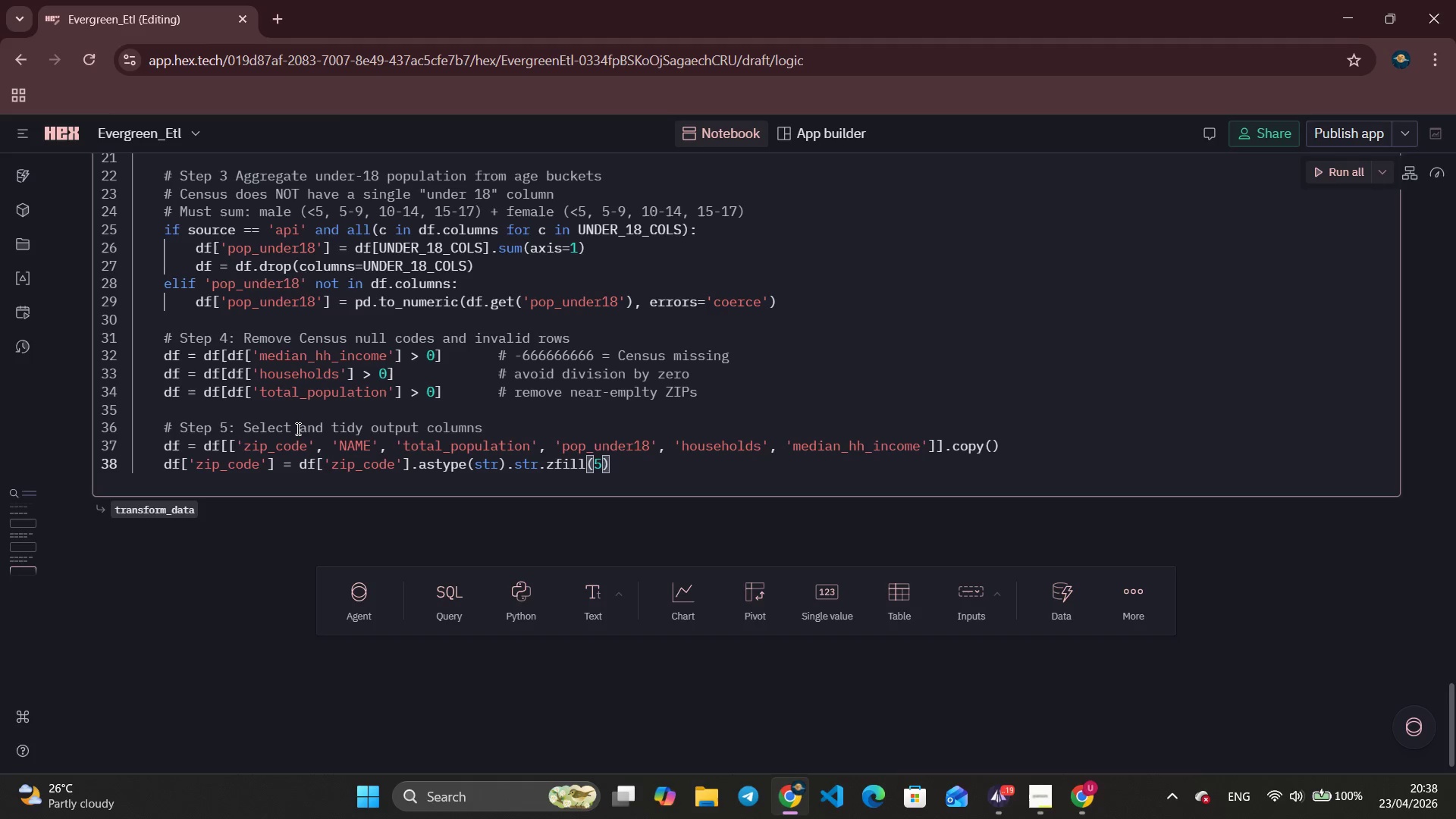 
key(Shift+ArrowRight)
 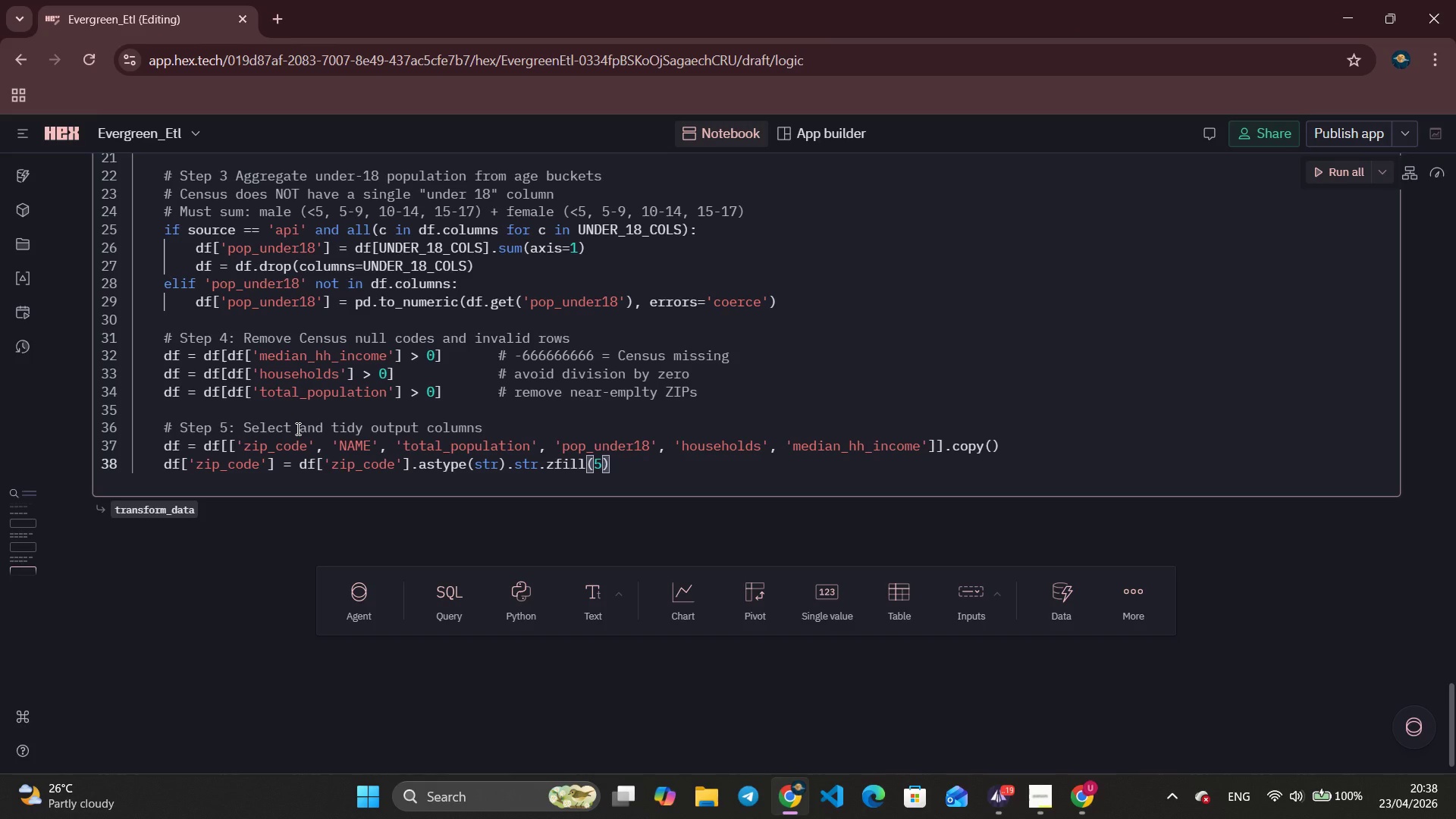 
key(Shift+Enter)
 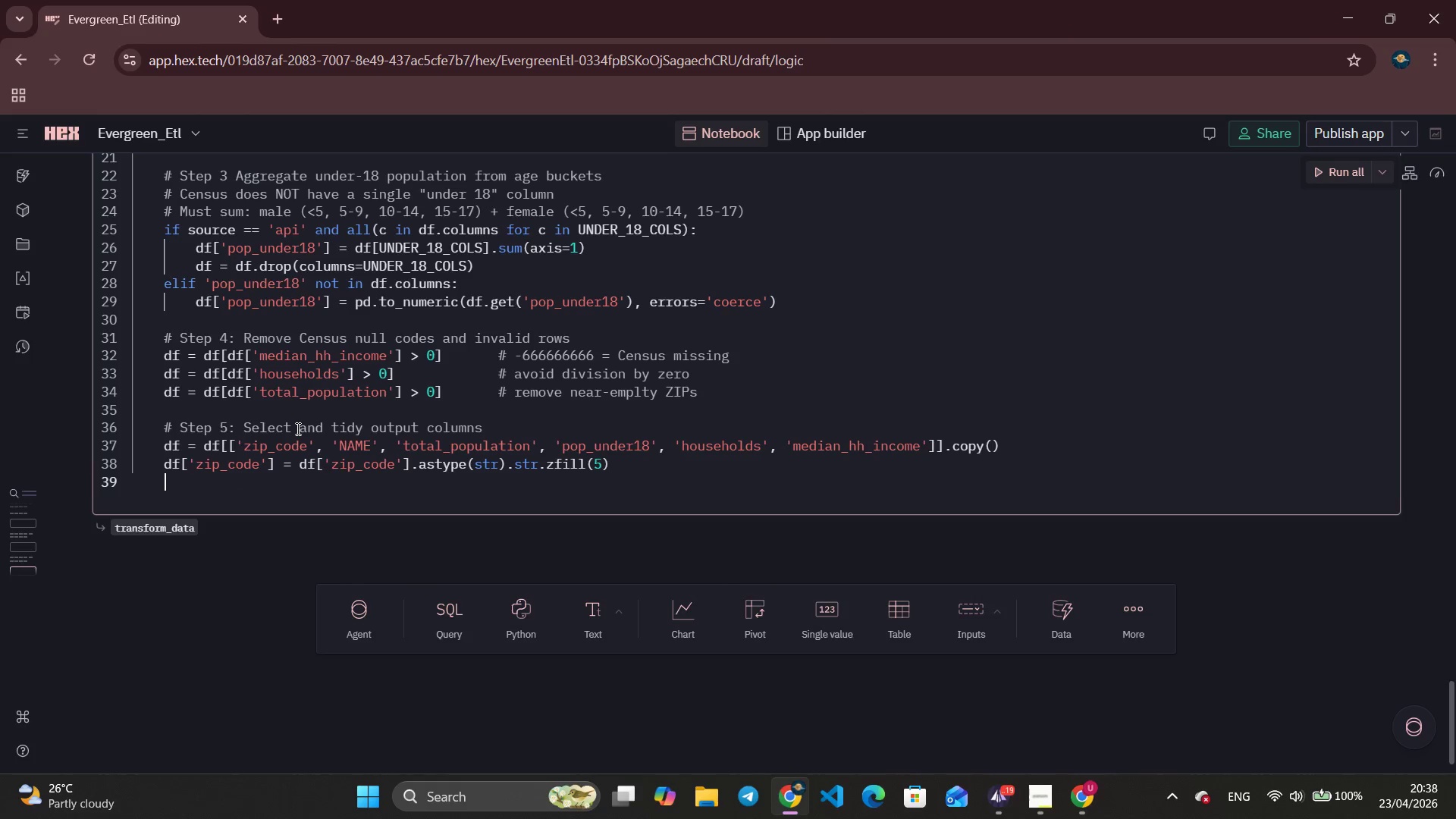 
key(Shift+Enter)
 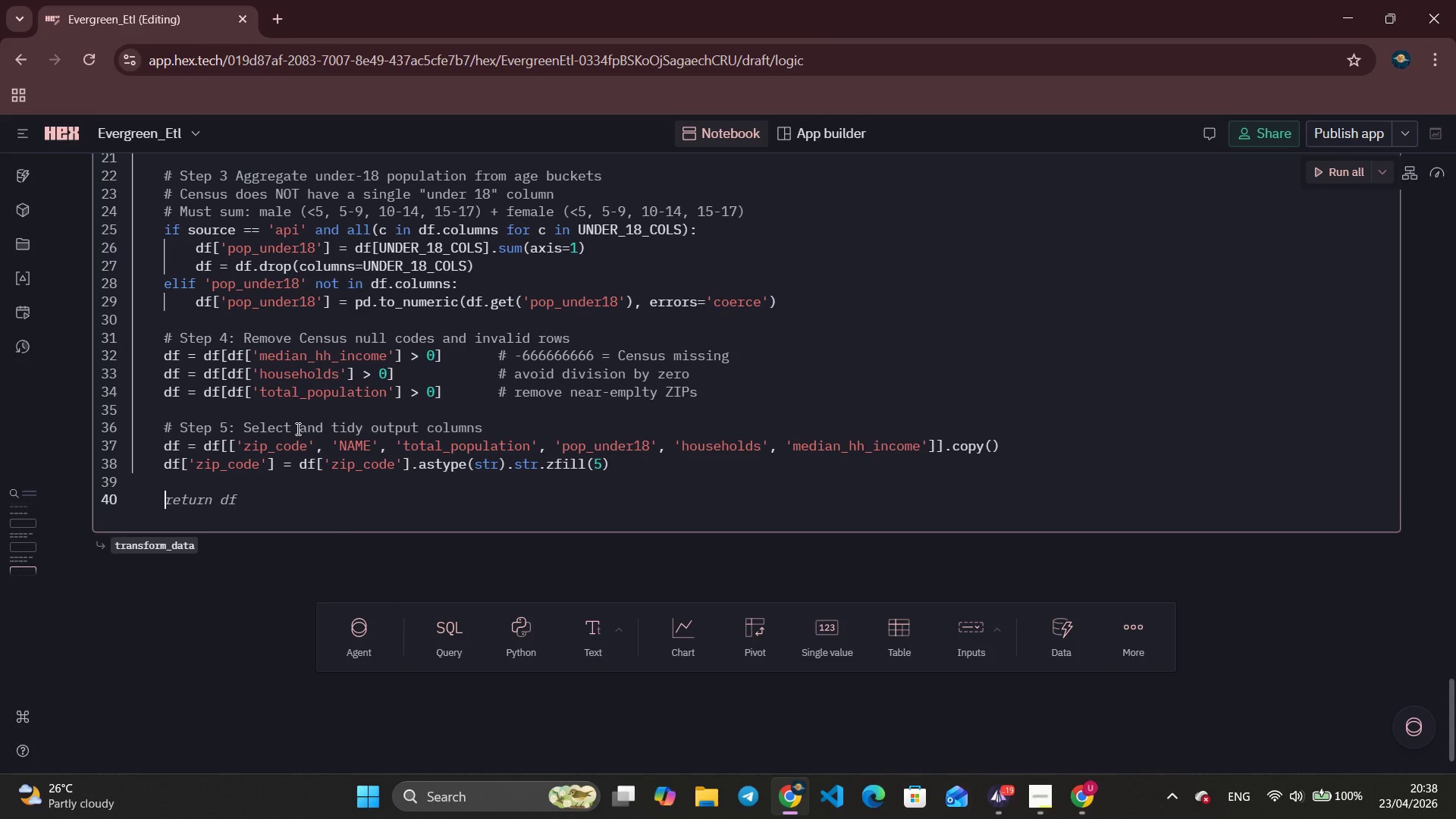 
type(RETURn df.reset_index)
key(Tab)
 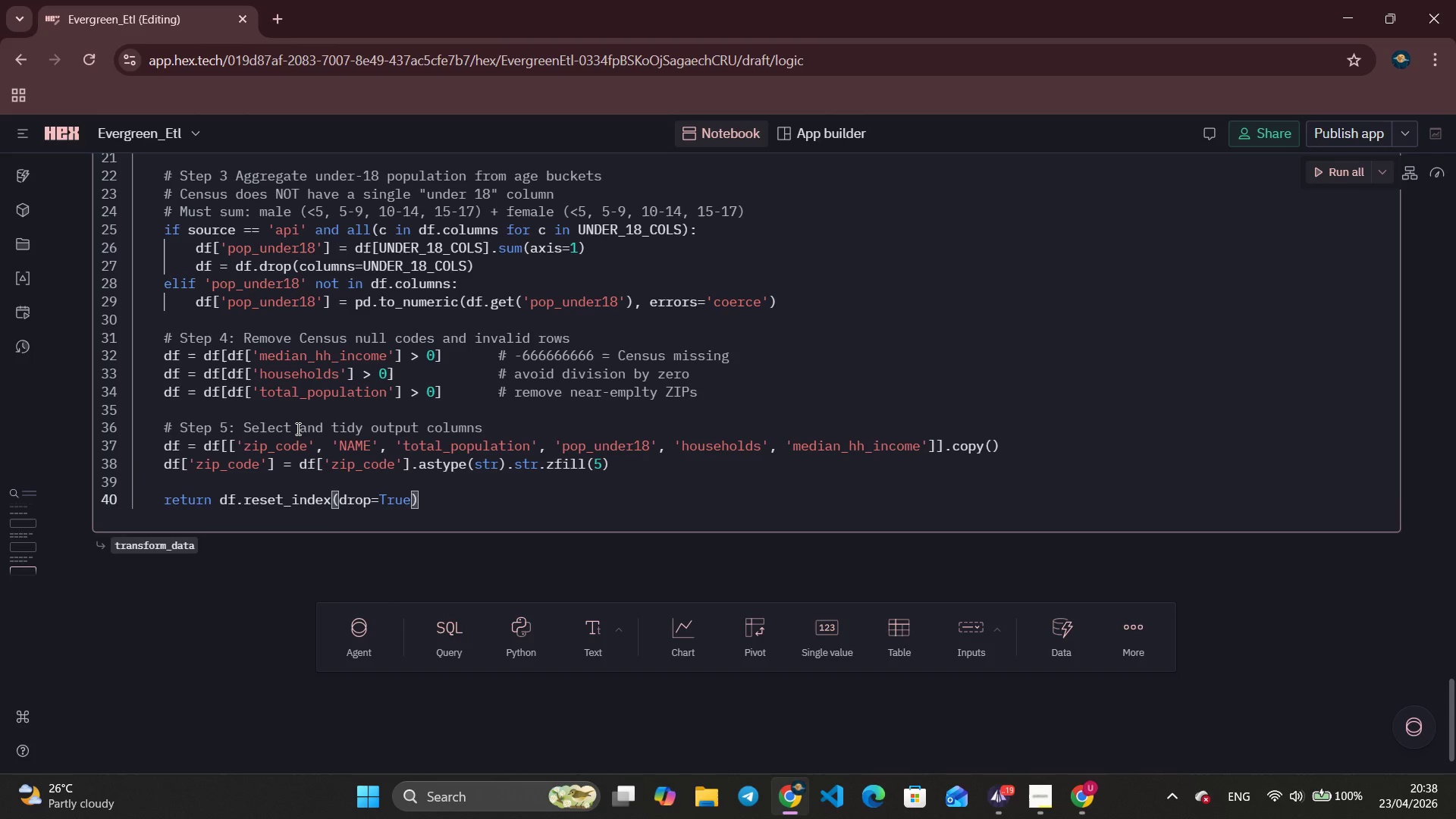 
key(Enter)
 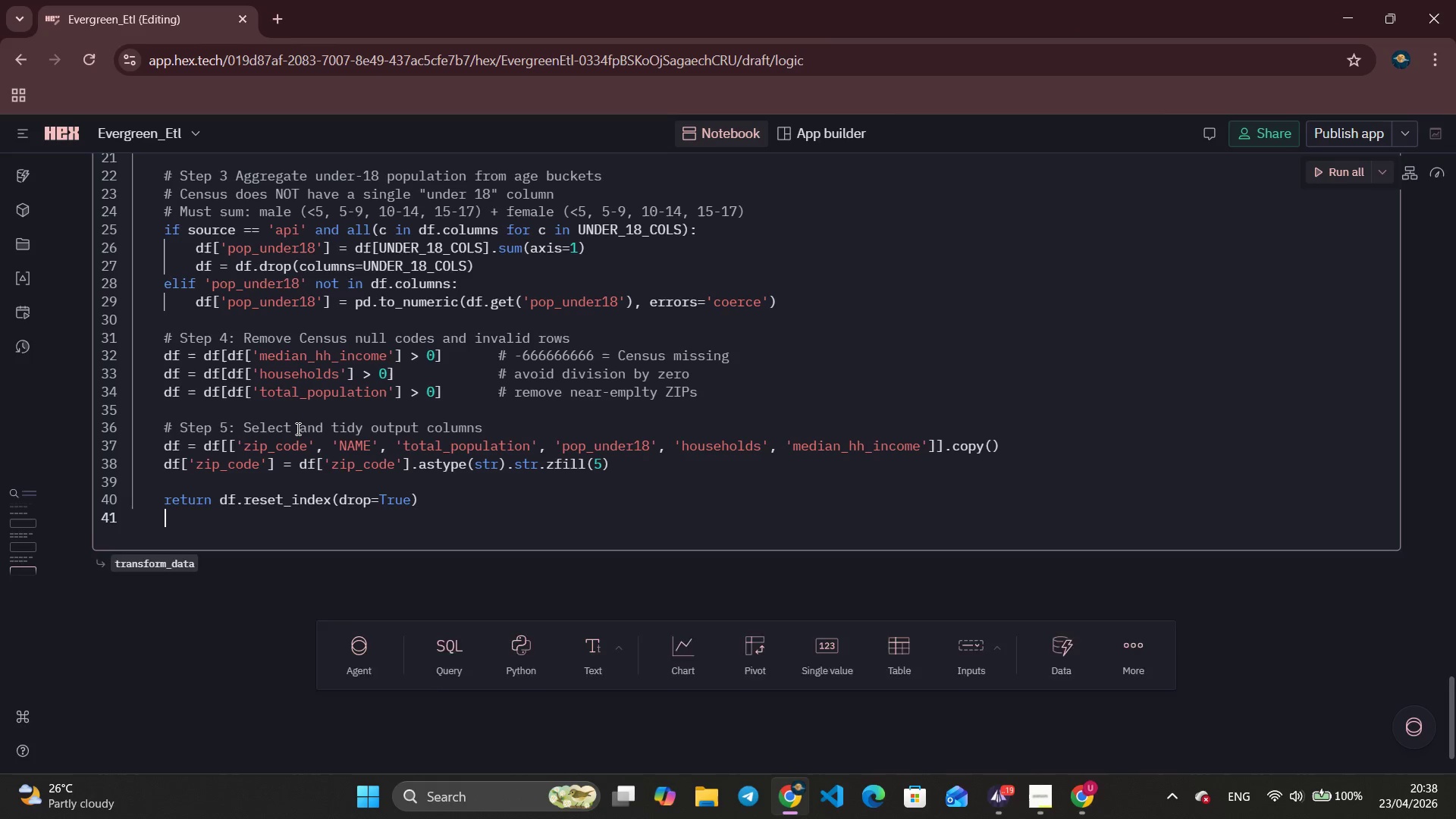 
key(Enter)
 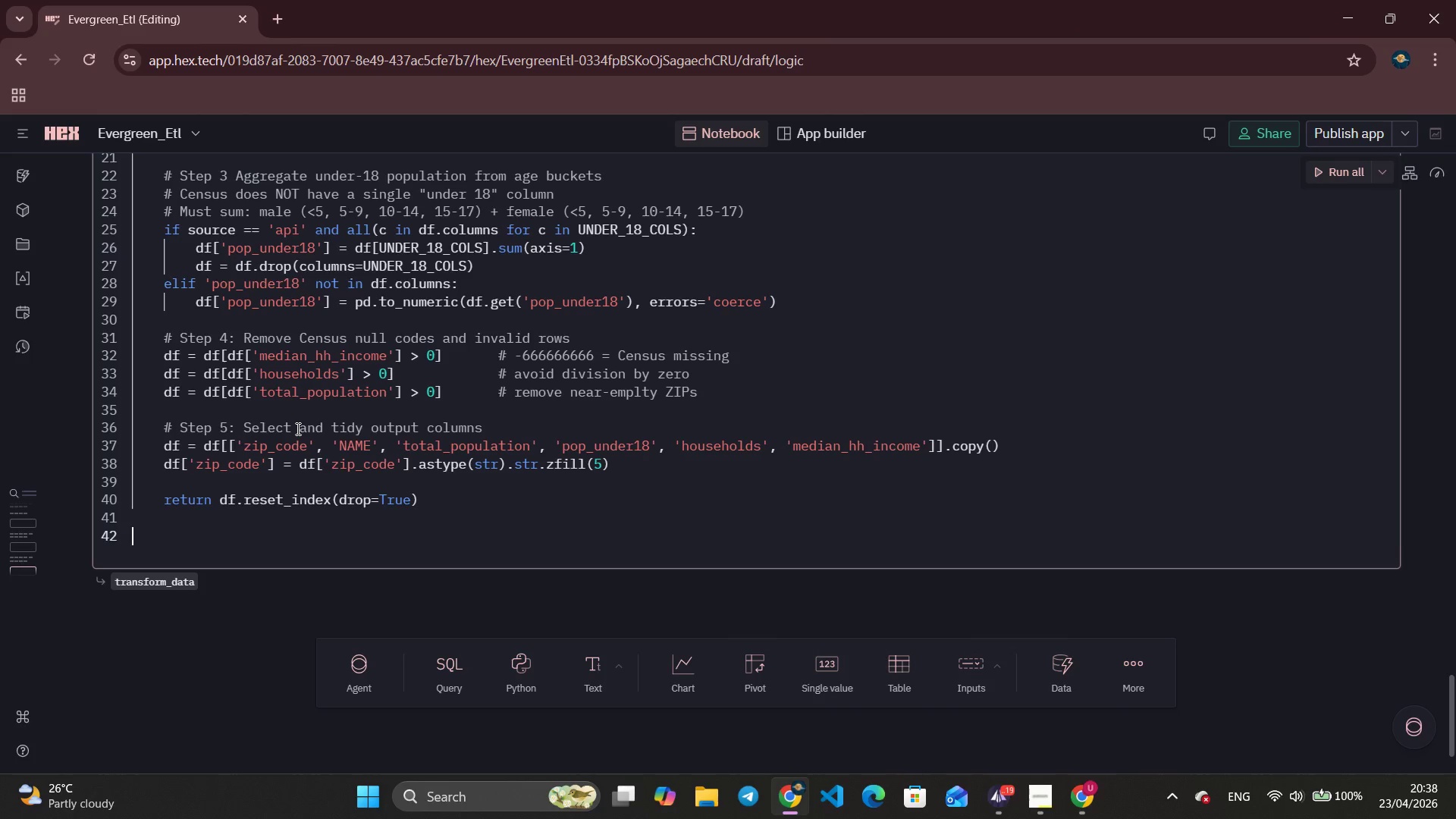 
key(Backspace)
 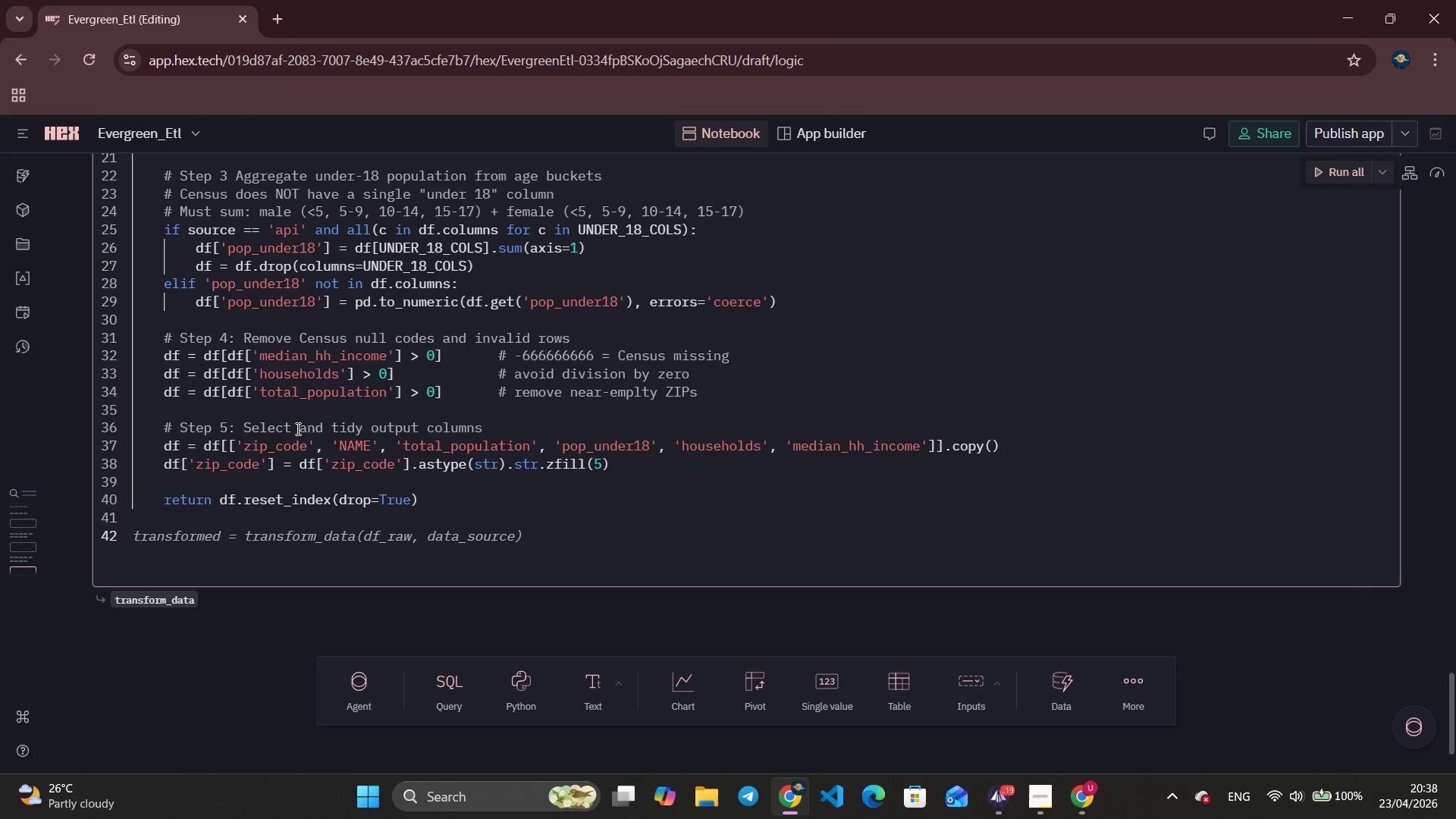 
key(Alt+Tab)
 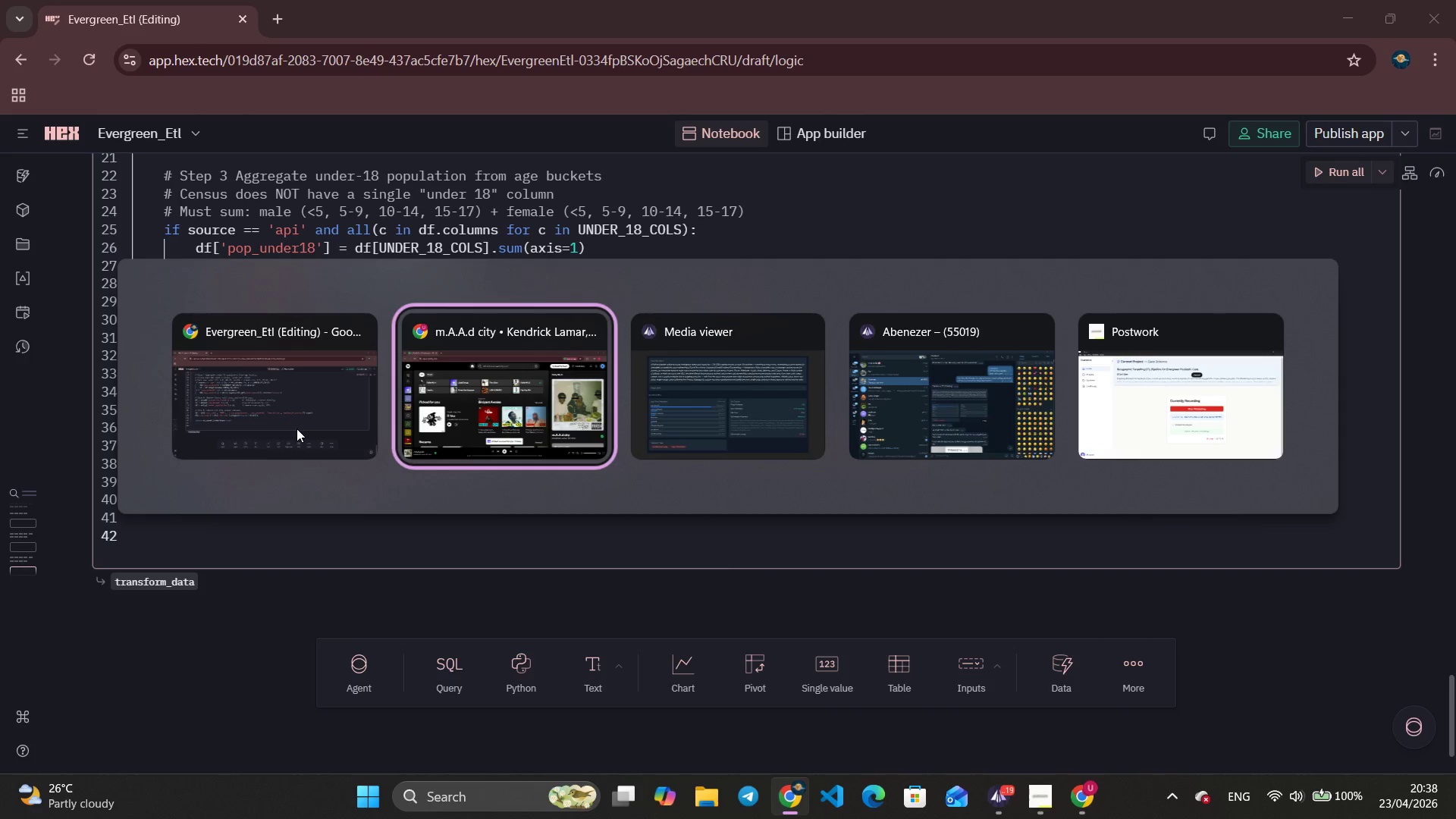 
key(Alt+Tab)
 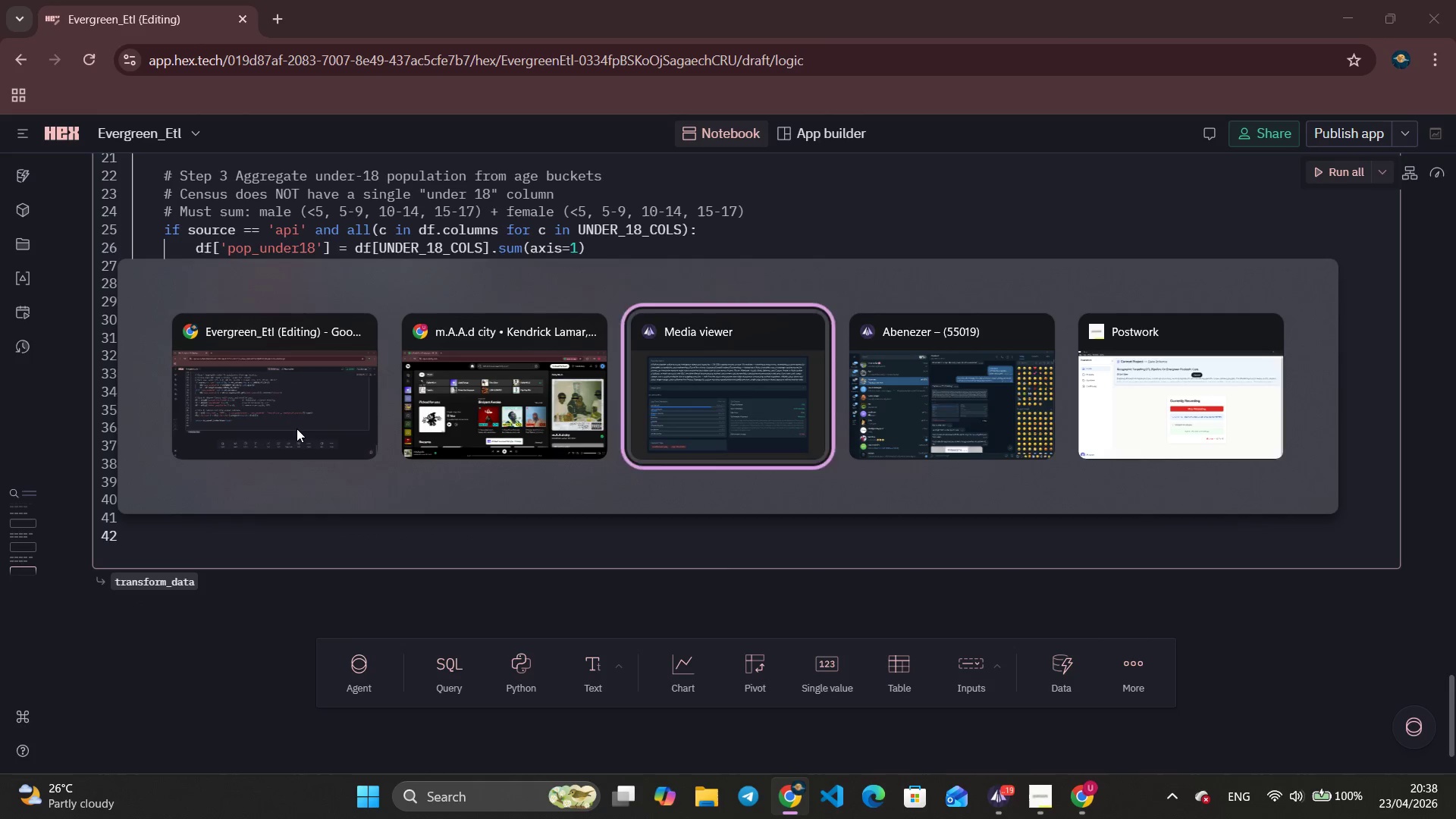 
key(Alt+Tab)
 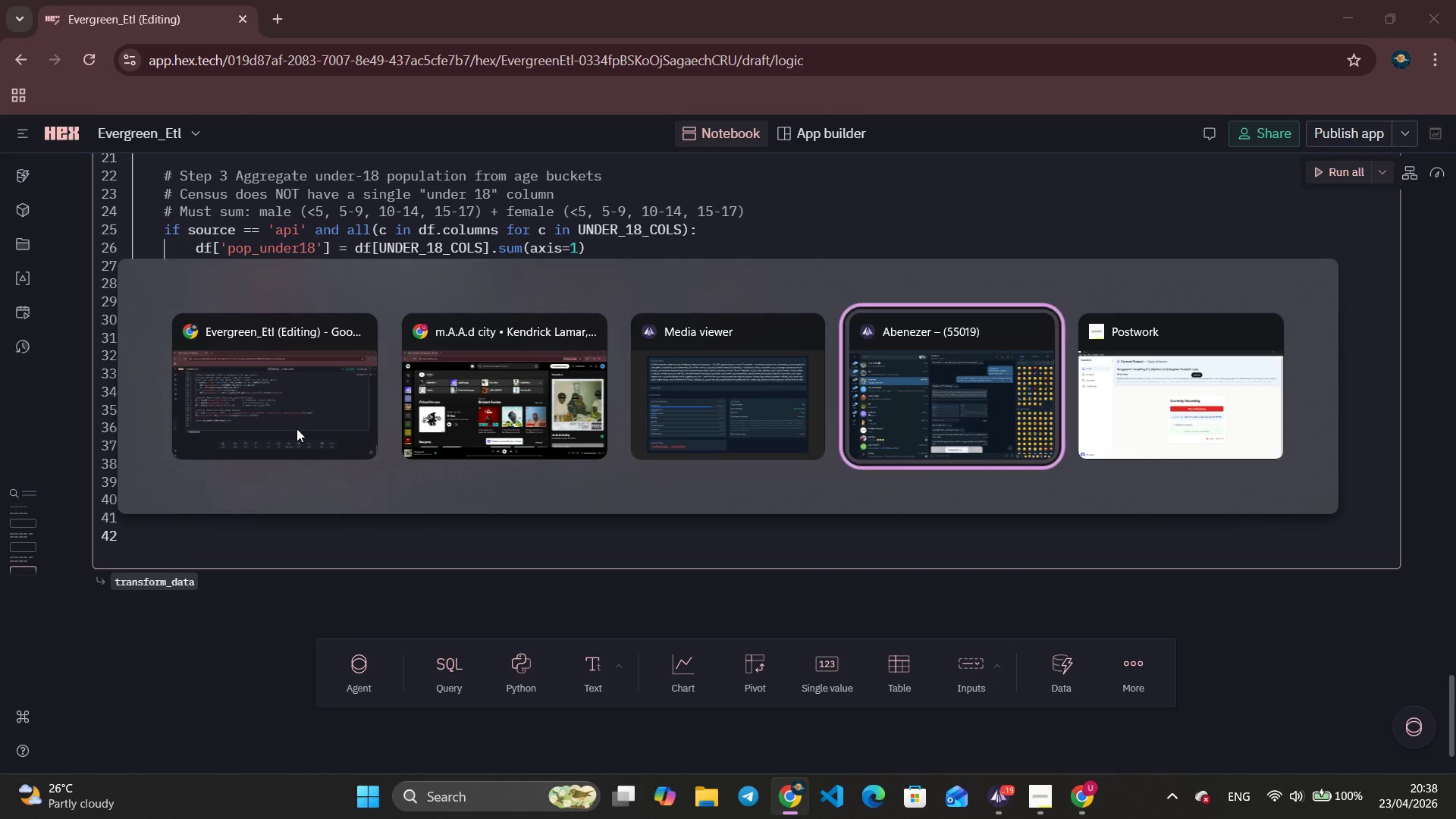 
key(Alt+Tab)